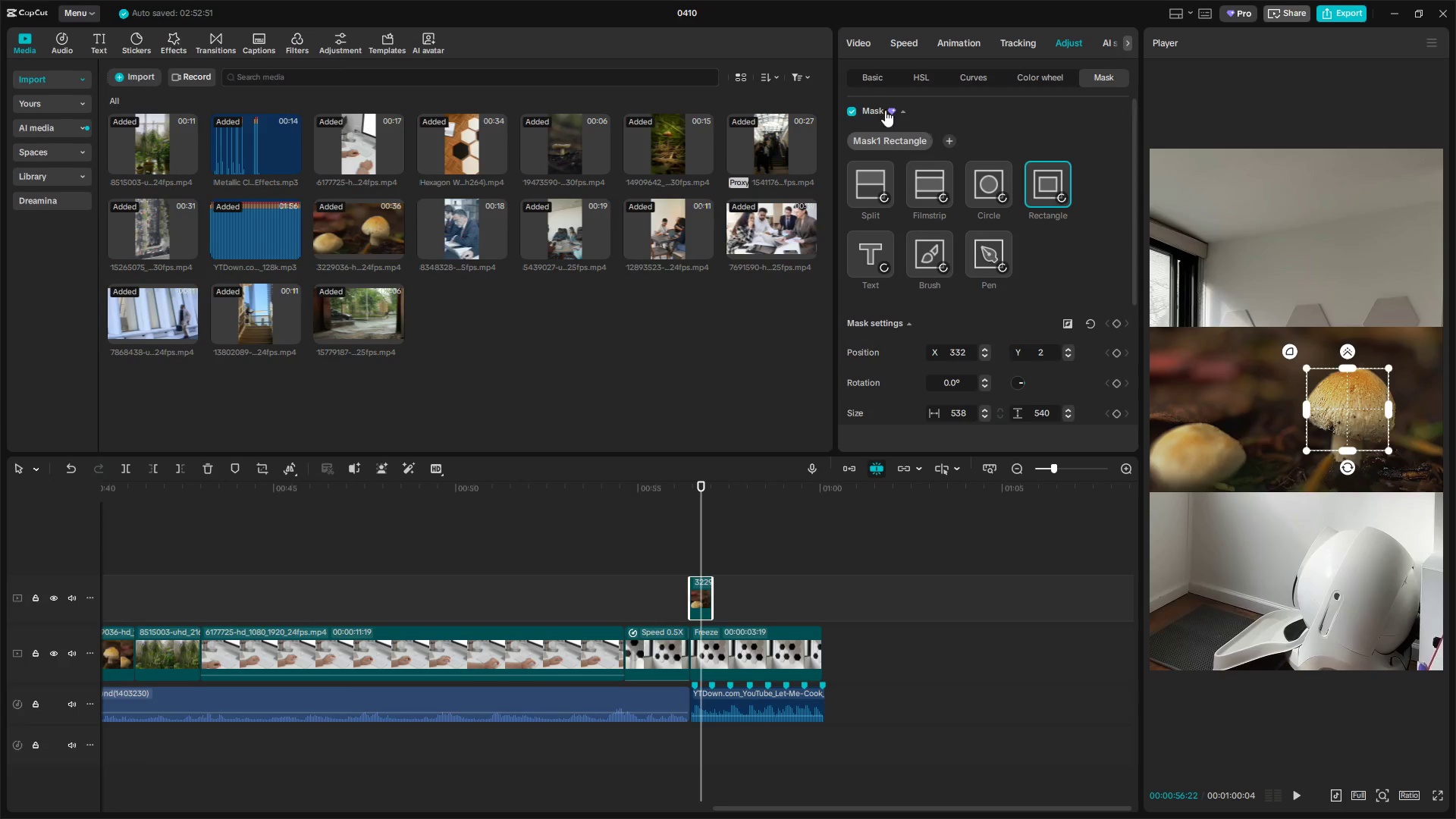 
left_click([853, 111])
 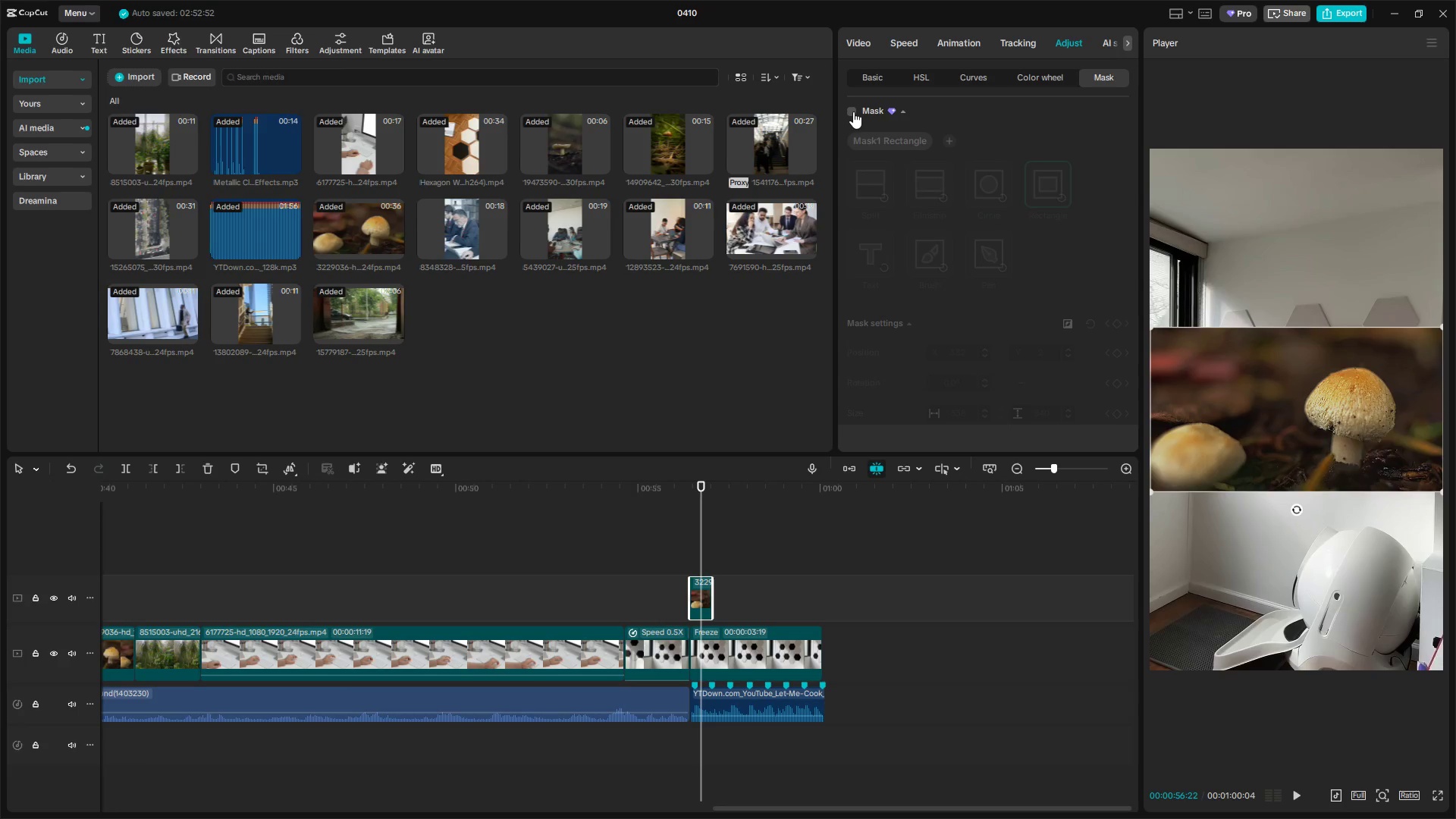 
left_click([853, 111])
 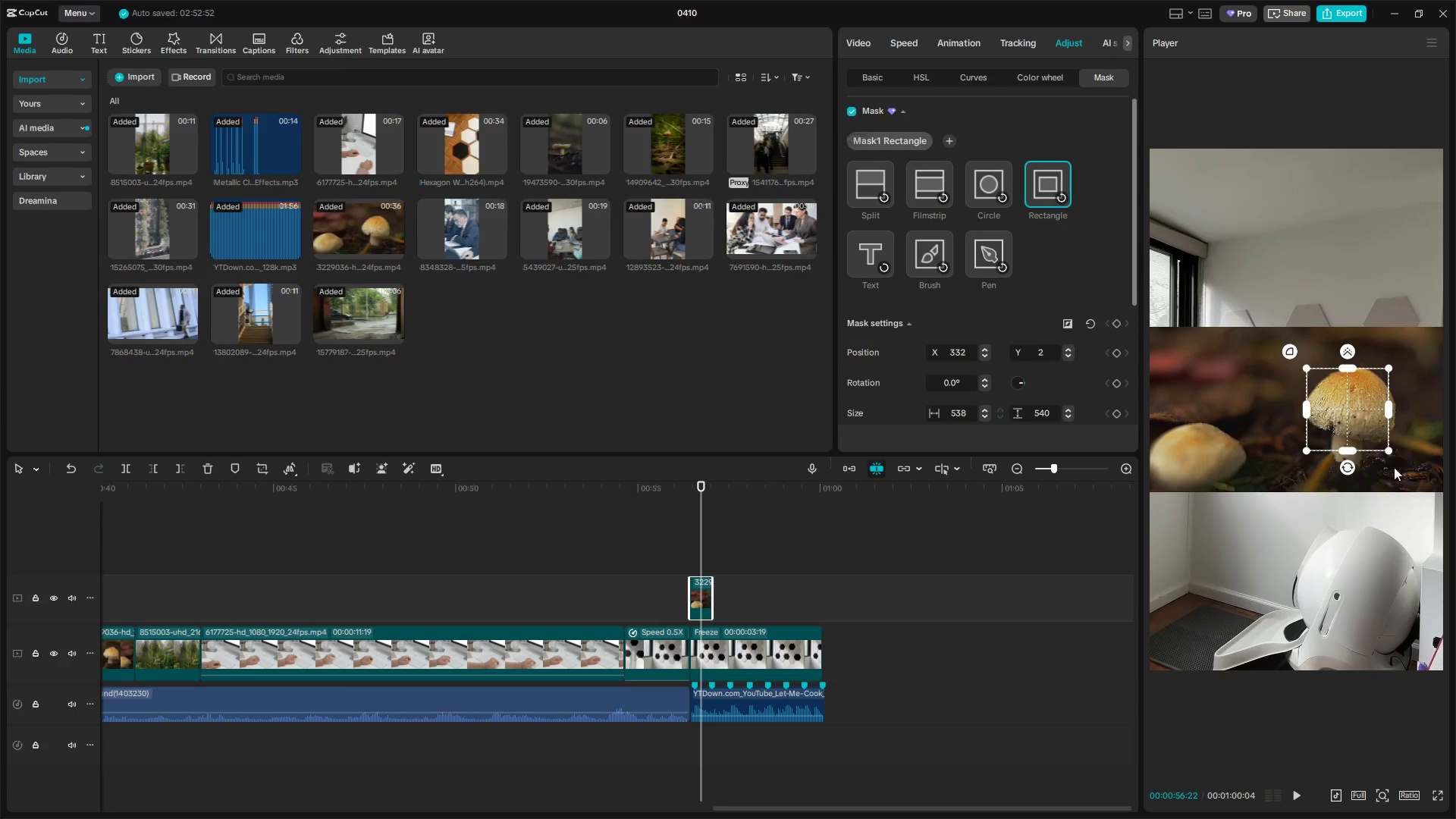 
left_click_drag(start_coordinate=[1357, 420], to_coordinate=[1348, 407])
 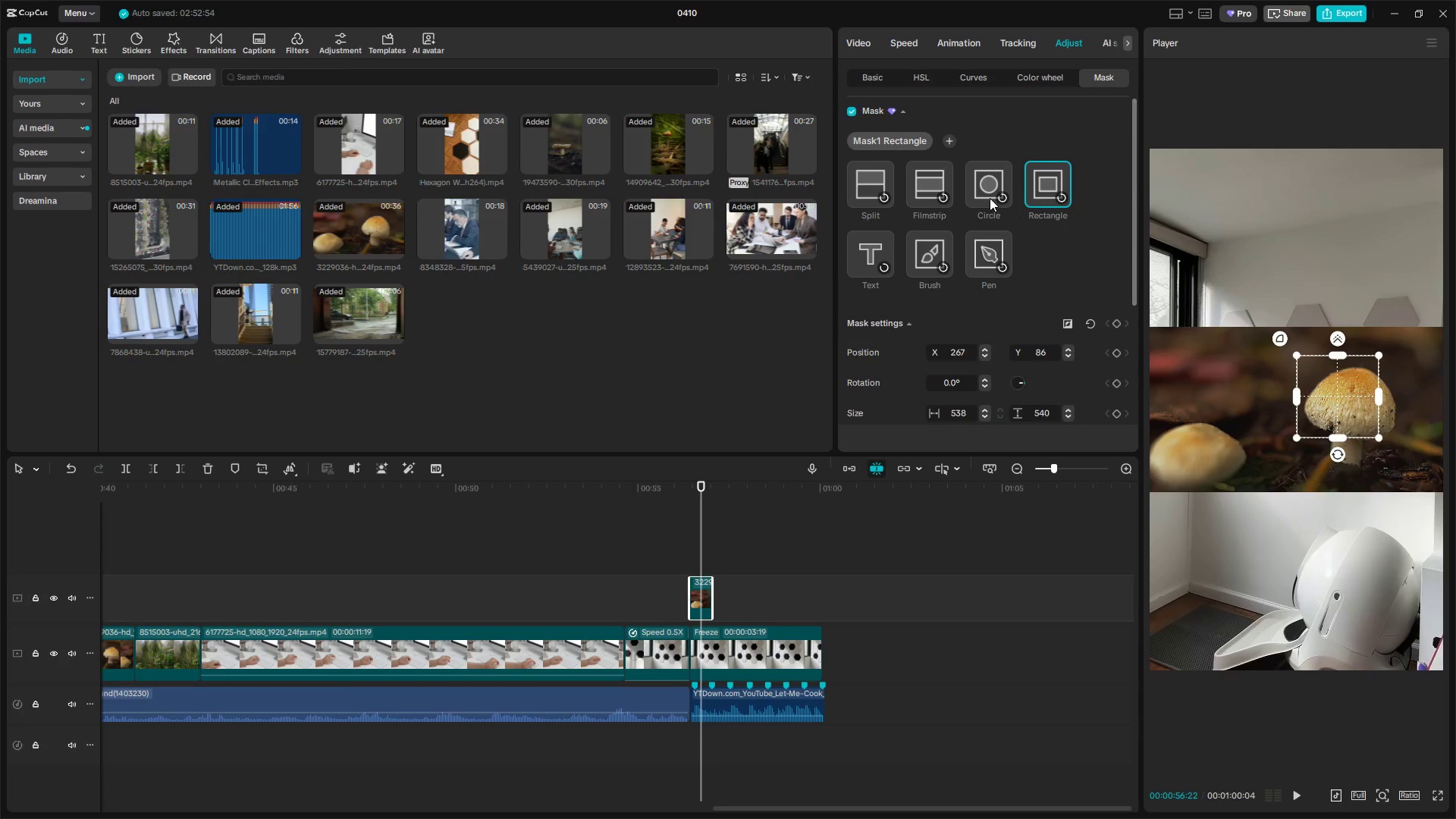 
left_click([851, 111])
 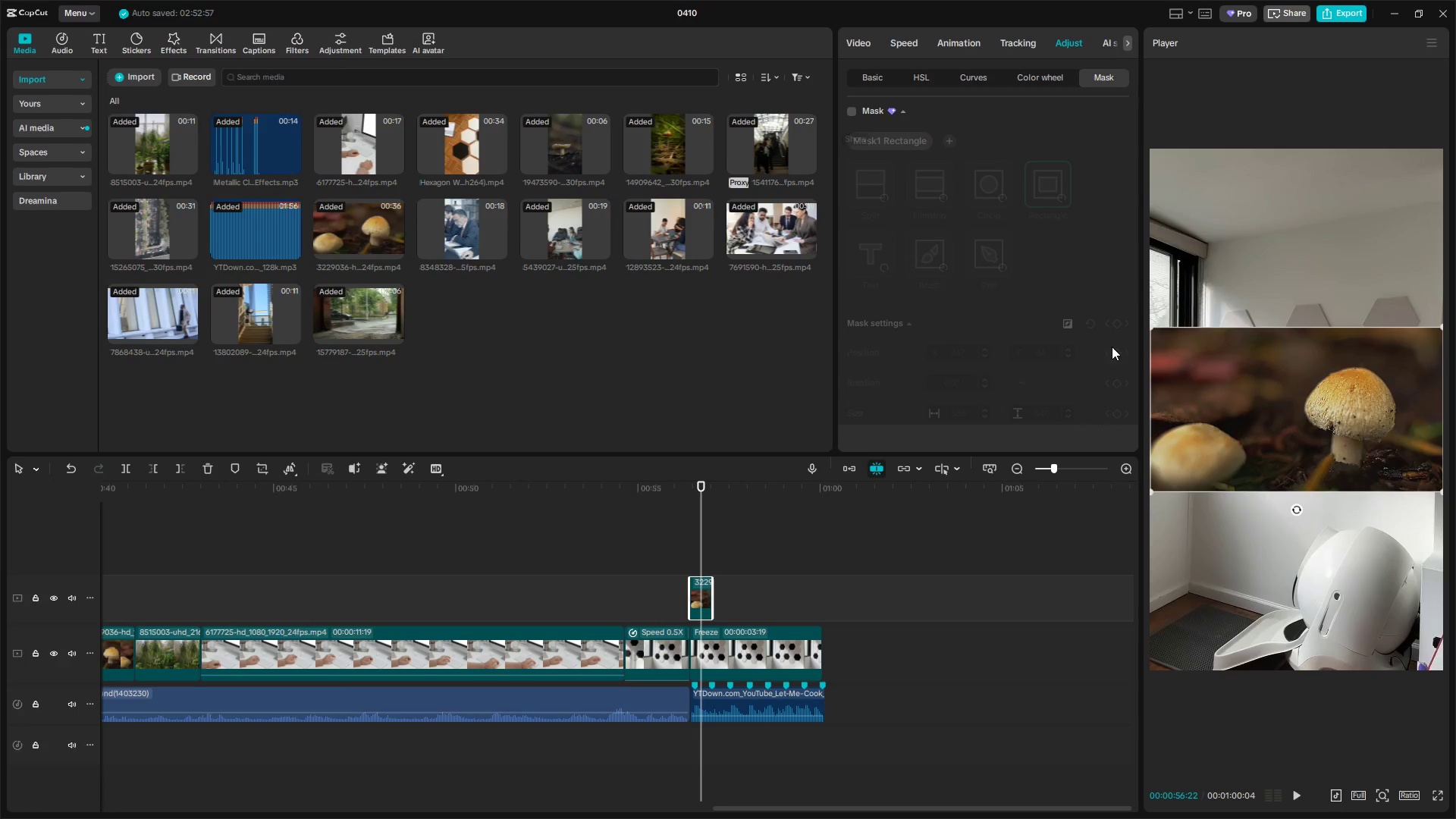 
left_click_drag(start_coordinate=[1328, 444], to_coordinate=[1288, 442])
 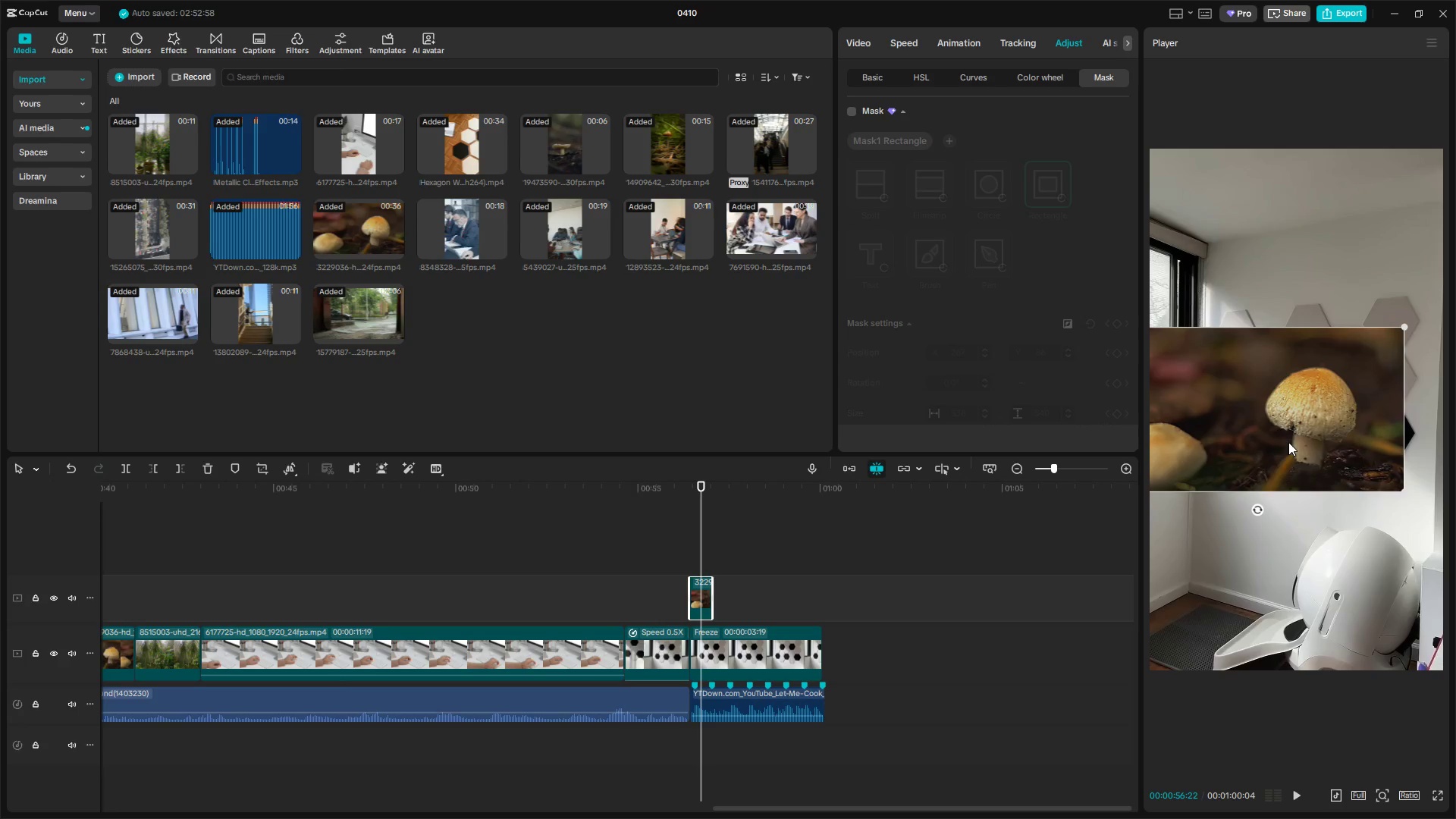 
key(Backspace)
 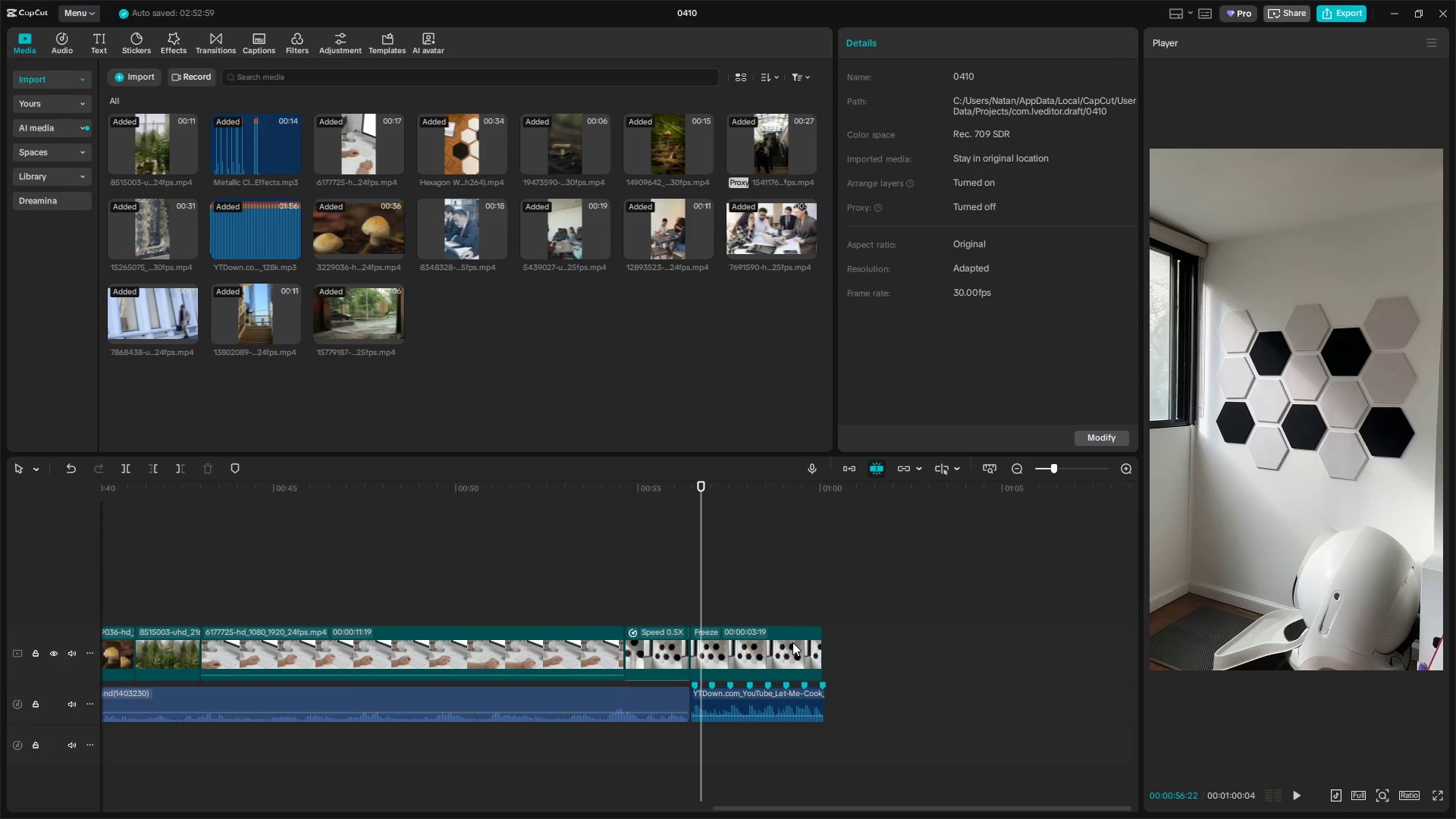 
left_click([766, 635])
 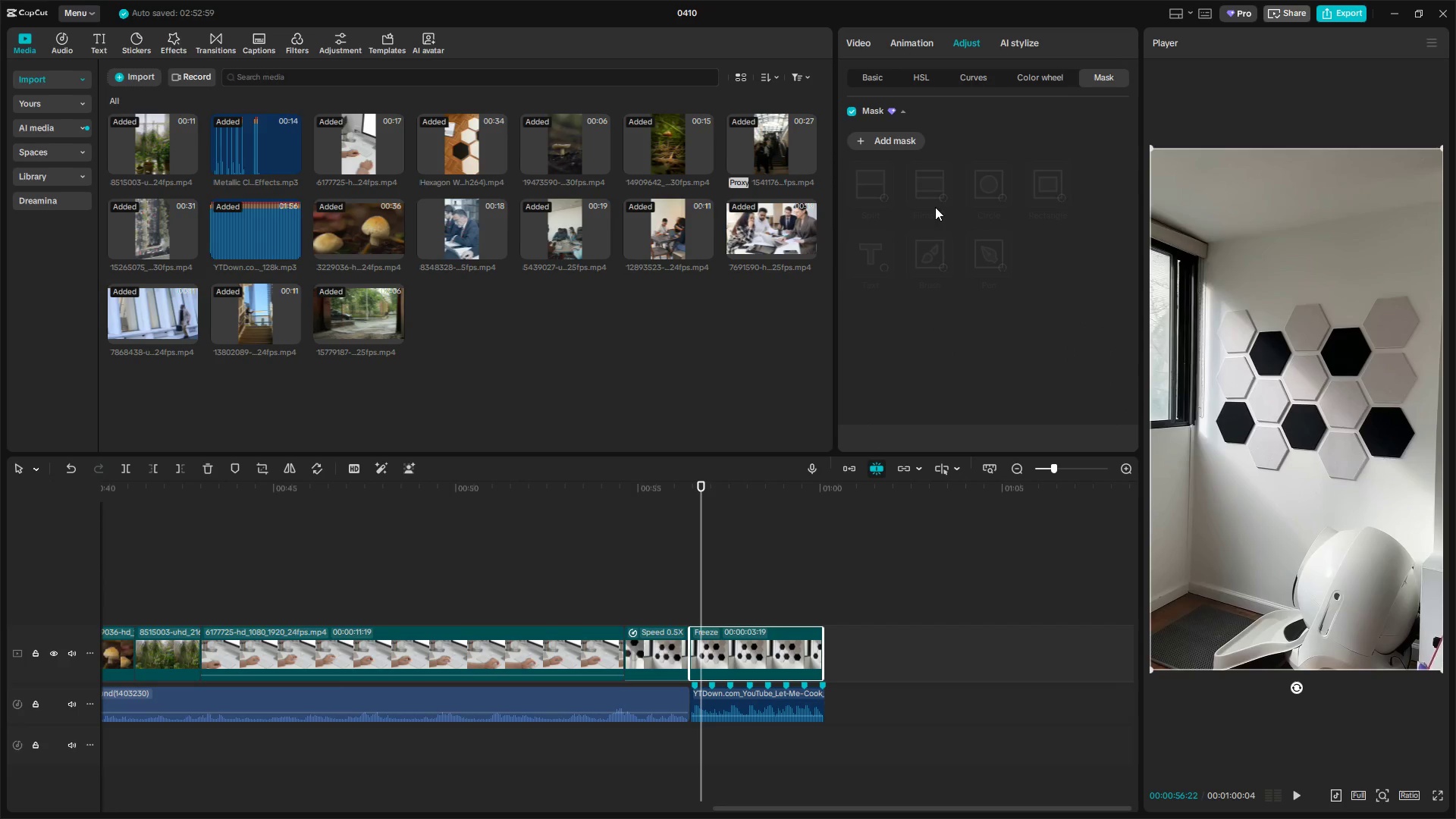 
left_click([867, 138])
 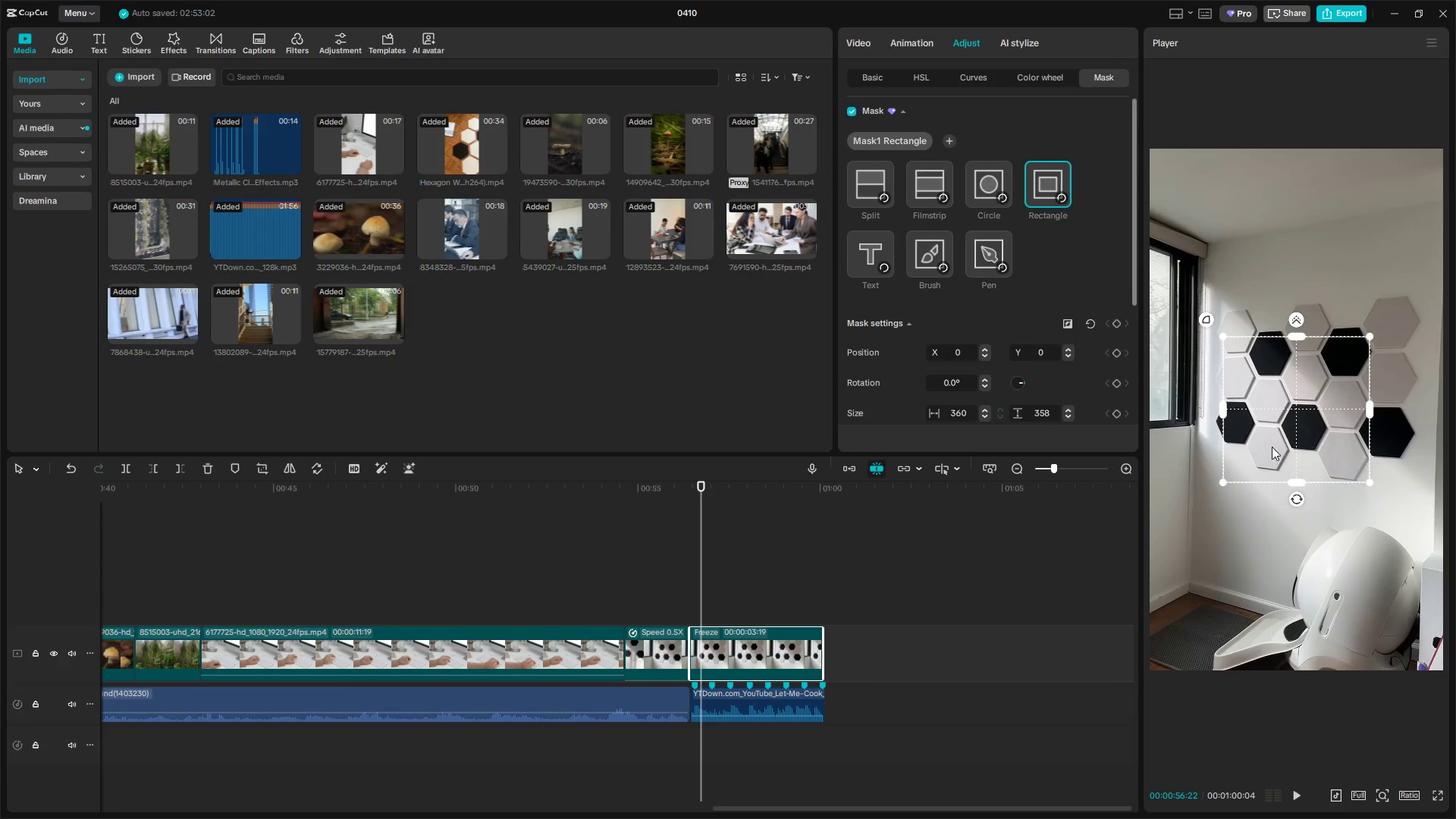 
left_click_drag(start_coordinate=[1304, 421], to_coordinate=[1326, 413])
 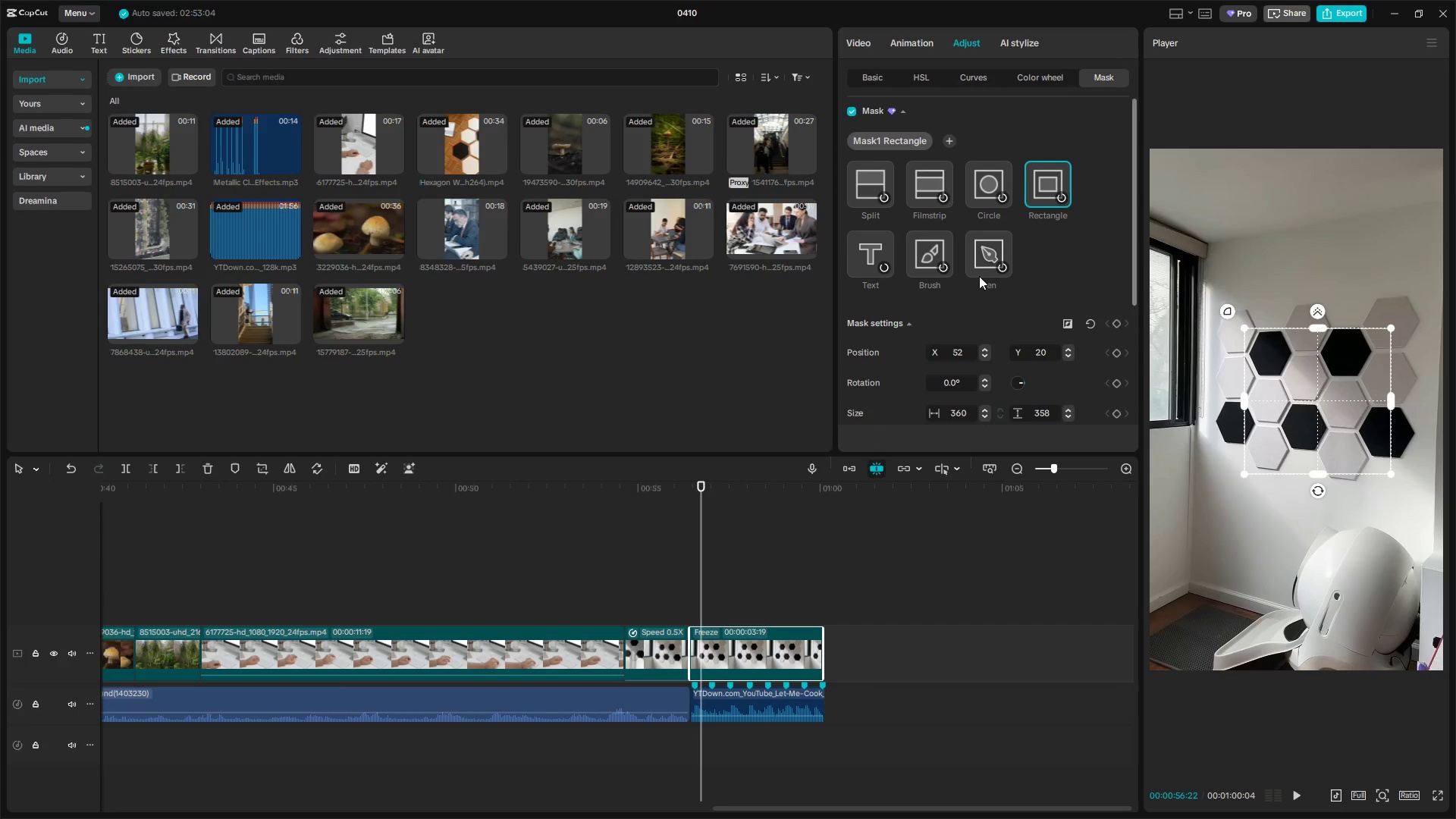 
left_click([982, 259])
 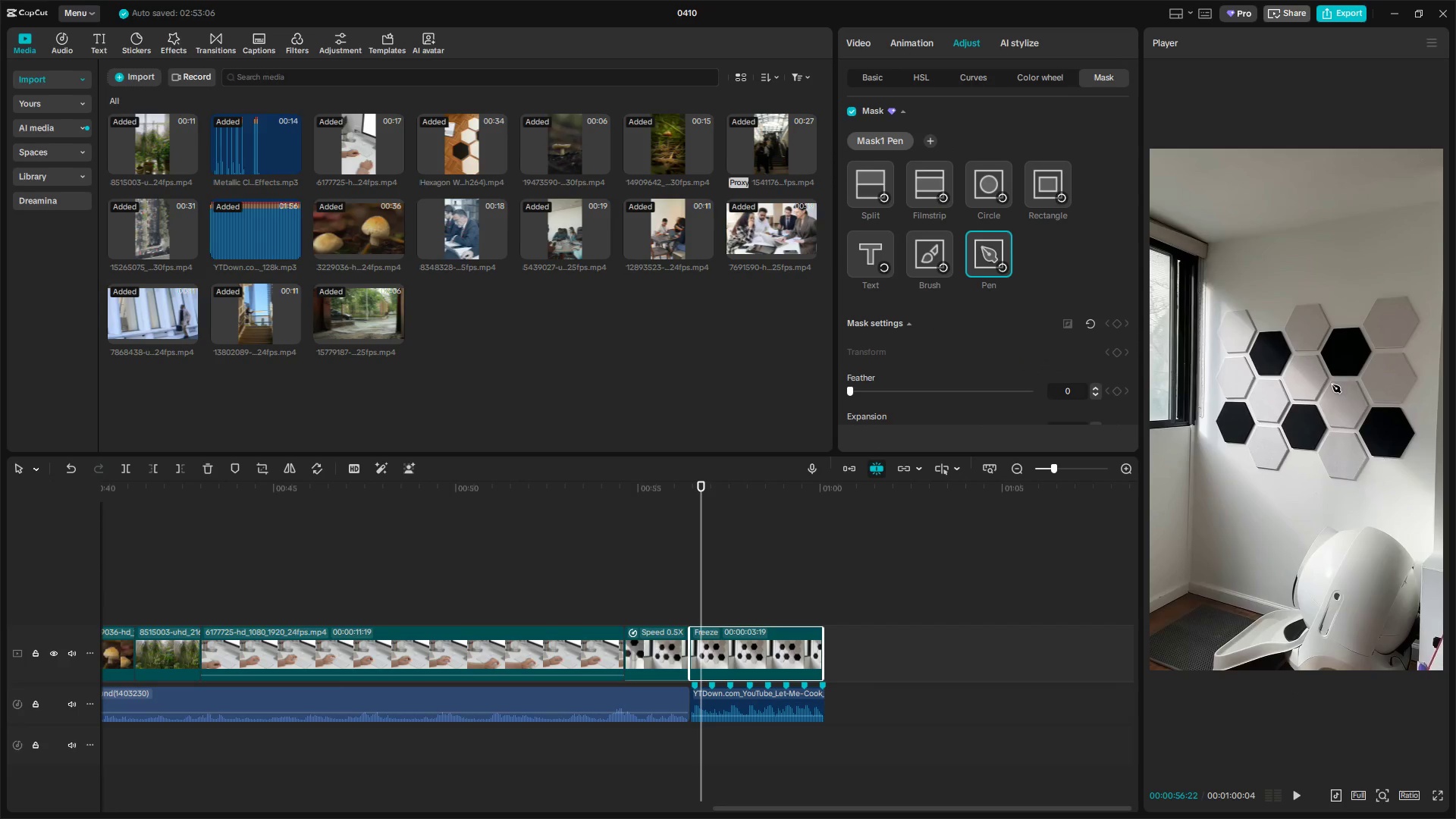 
left_click([1333, 384])
 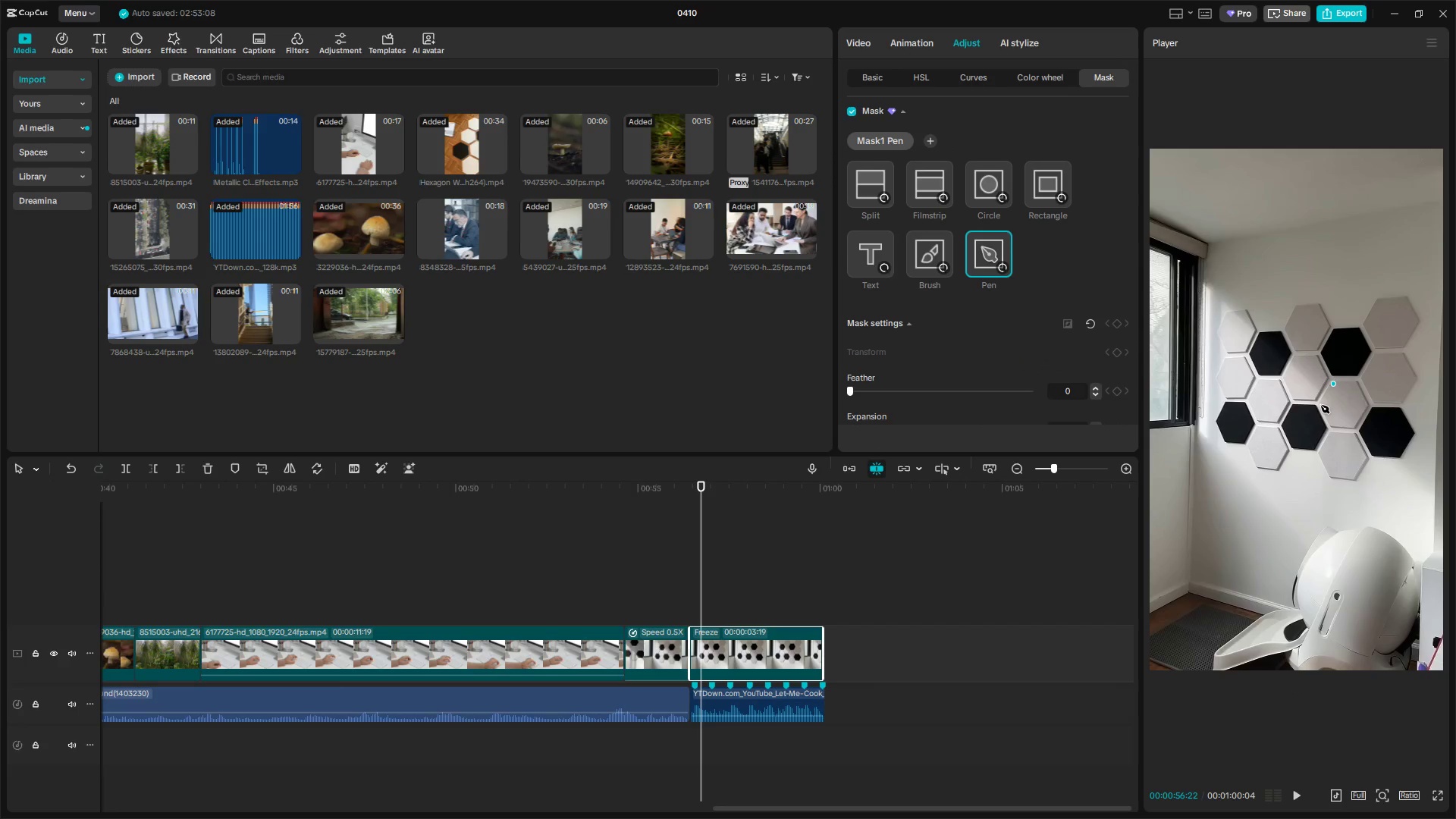 
left_click([1321, 405])
 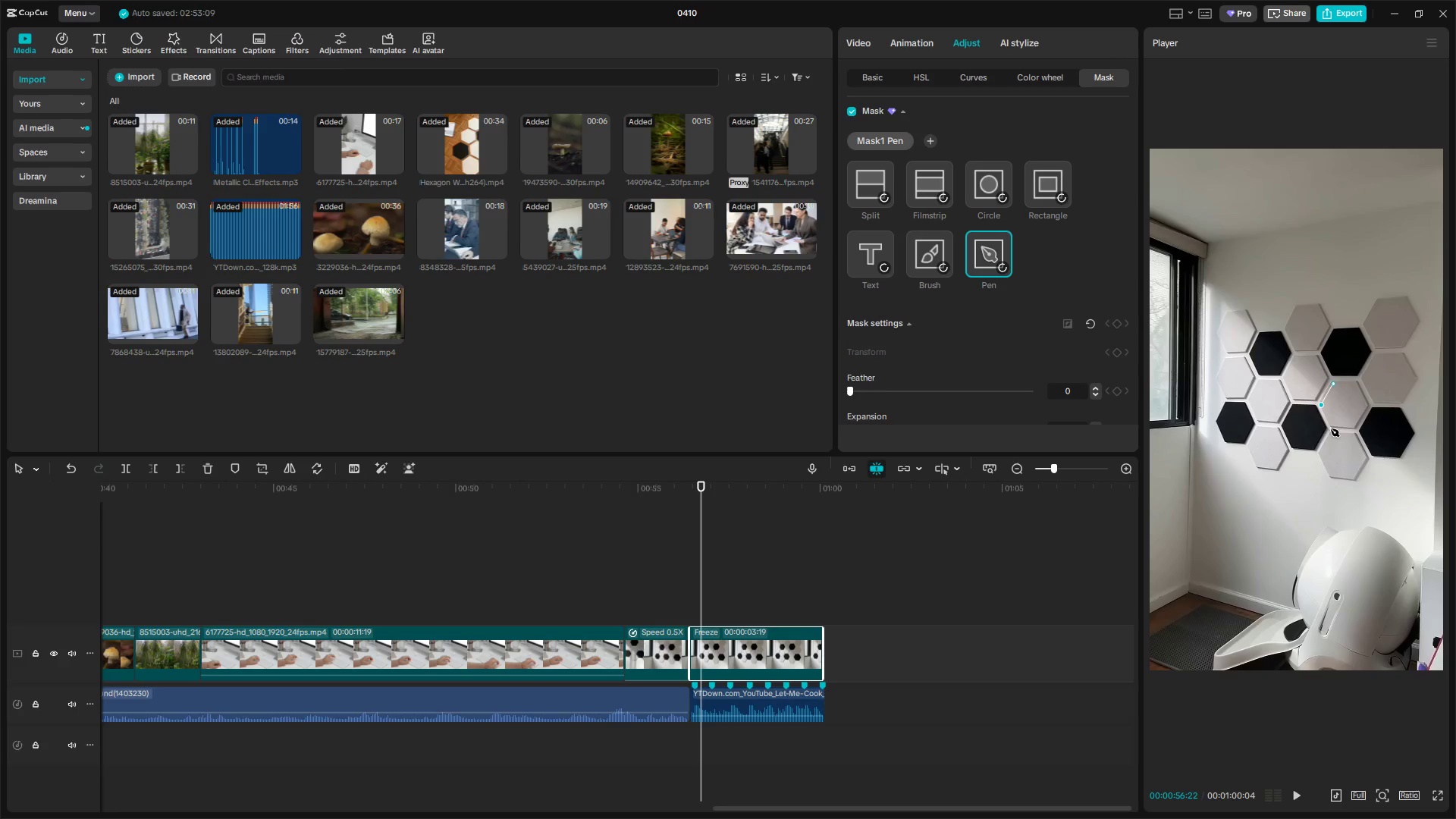 
left_click([1332, 427])
 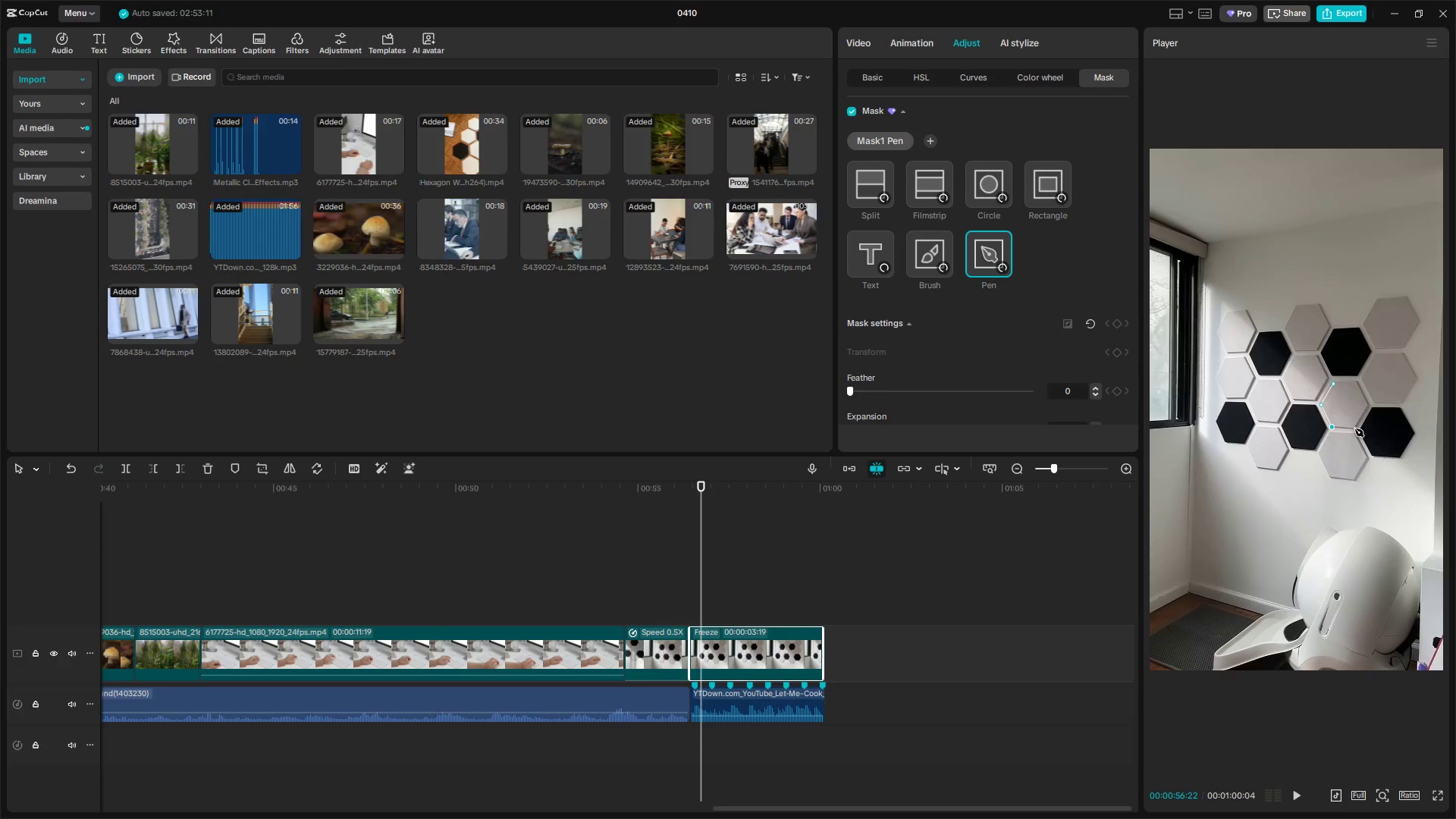 
left_click([1356, 429])
 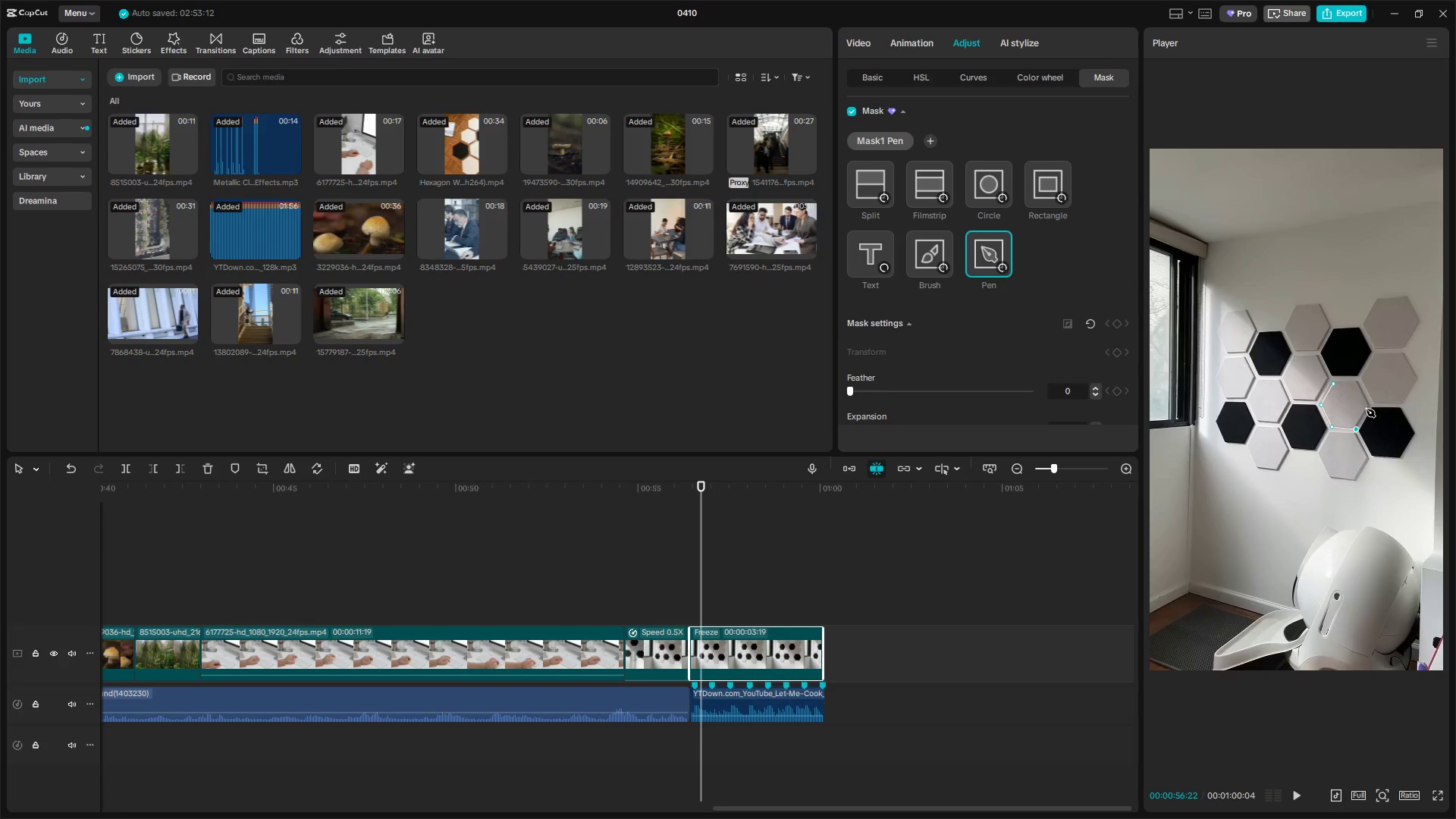 
left_click([1368, 409])
 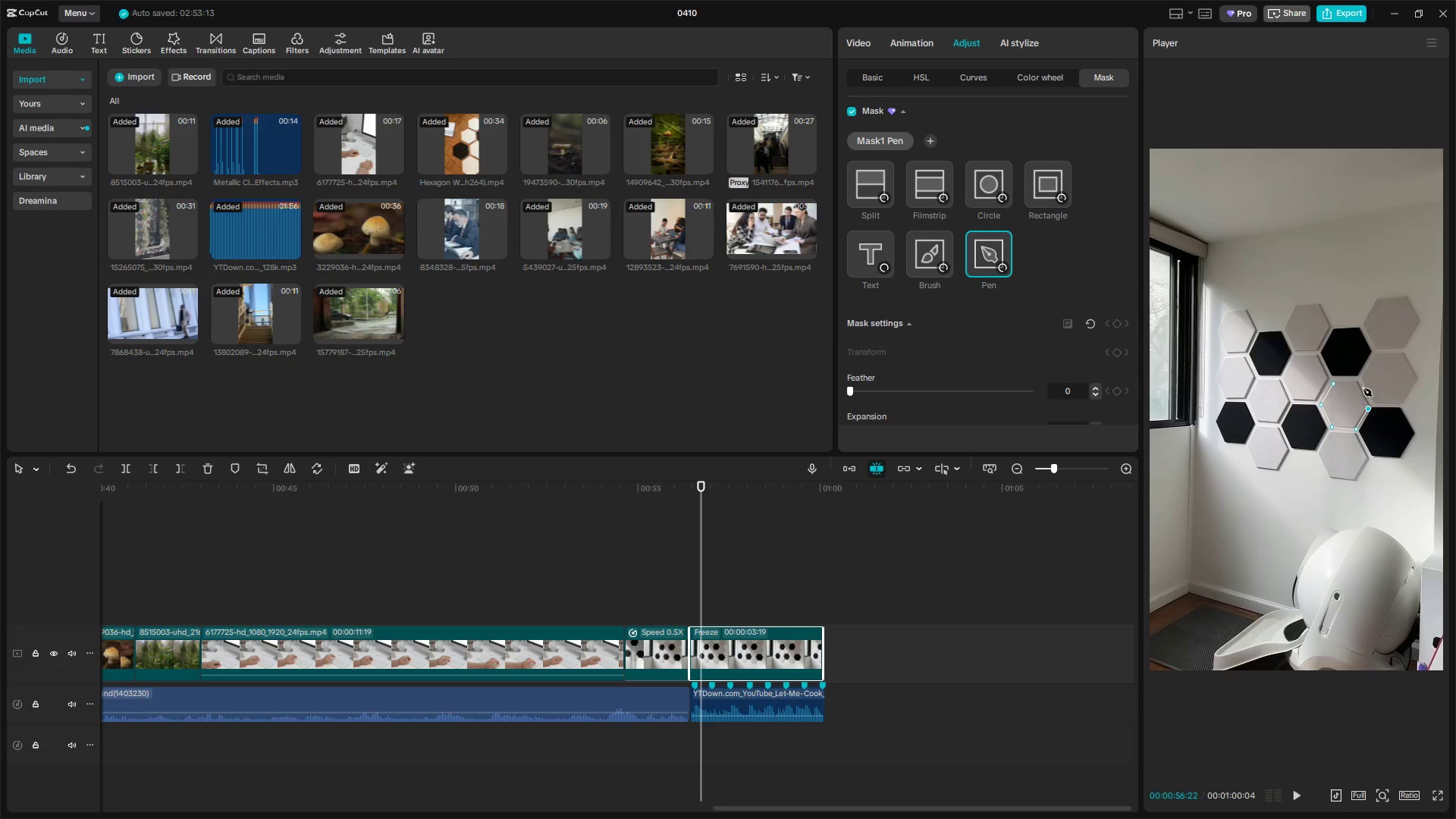 
left_click([1358, 384])
 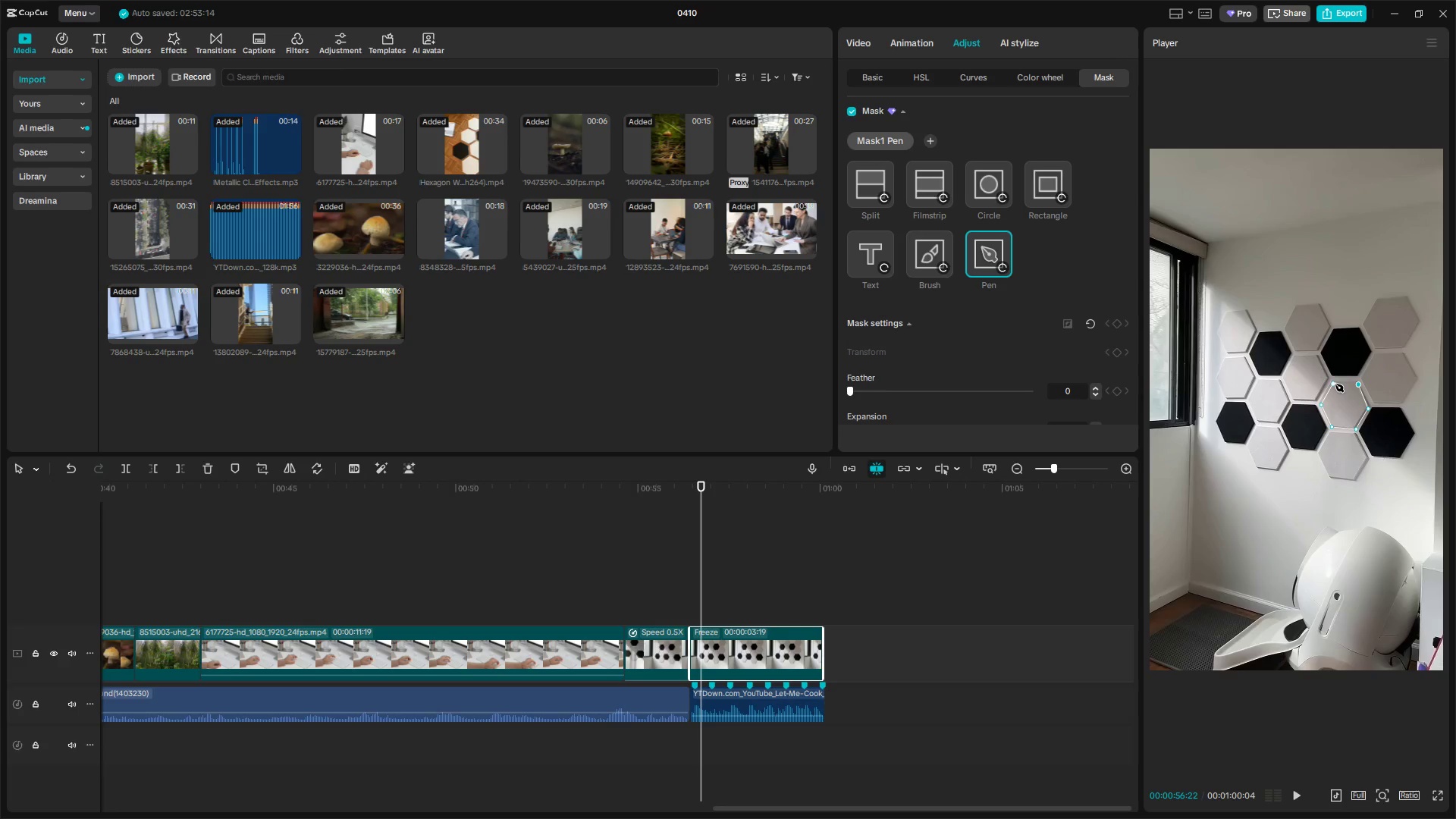 
left_click([1336, 384])
 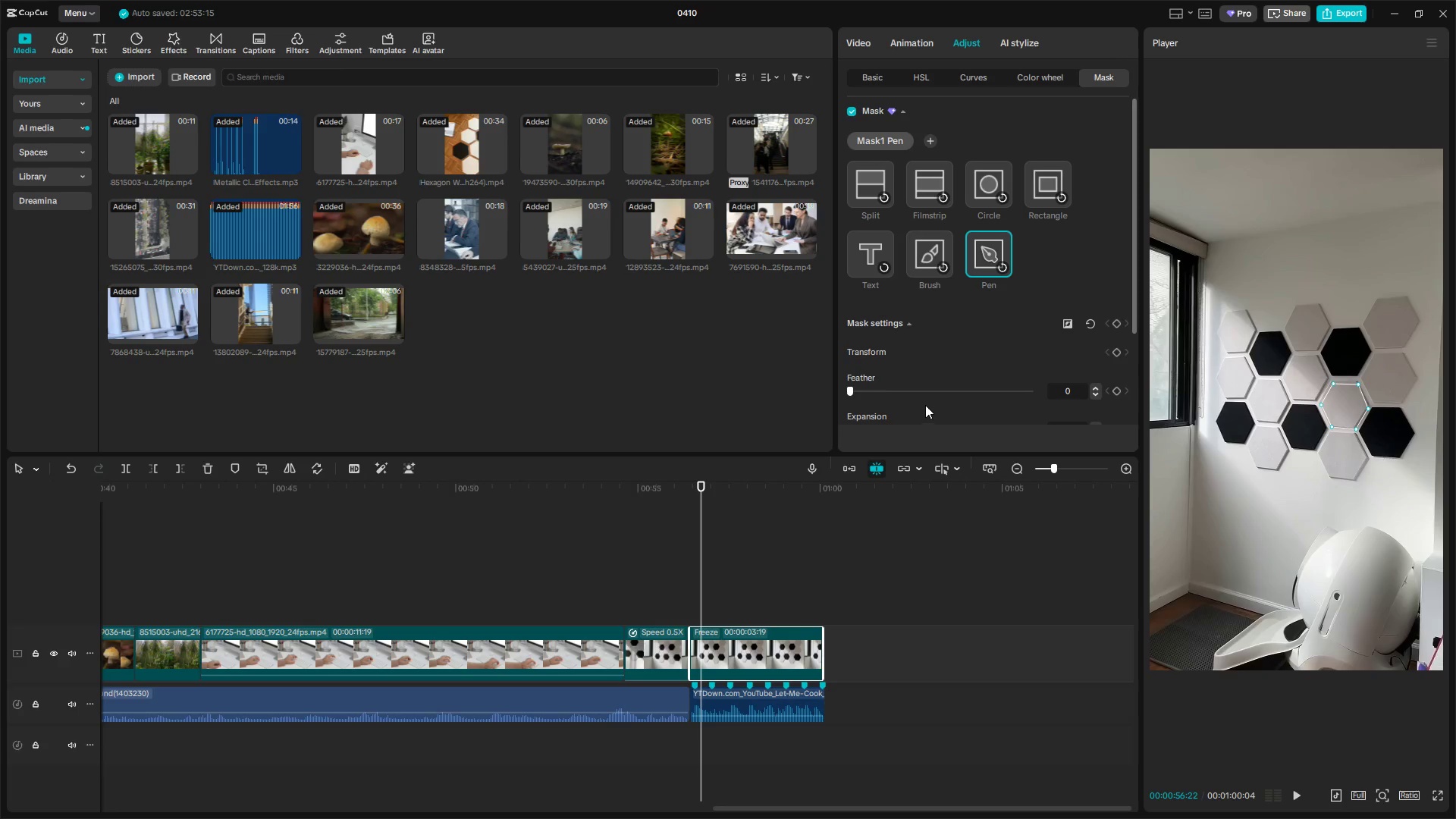 
scroll: coordinate [937, 360], scroll_direction: down, amount: 9.0
 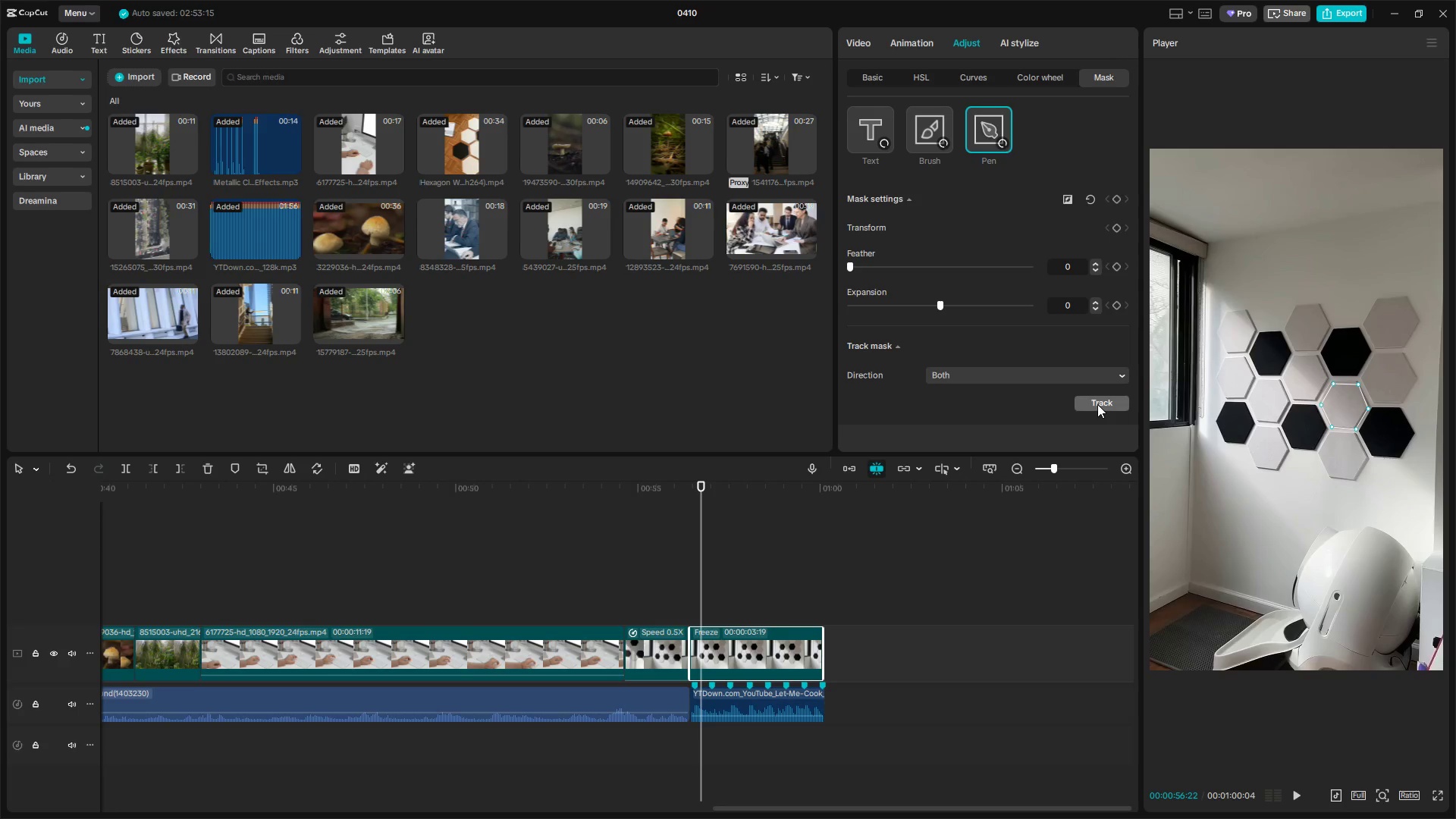 
left_click_drag(start_coordinate=[1348, 401], to_coordinate=[1252, 493])
 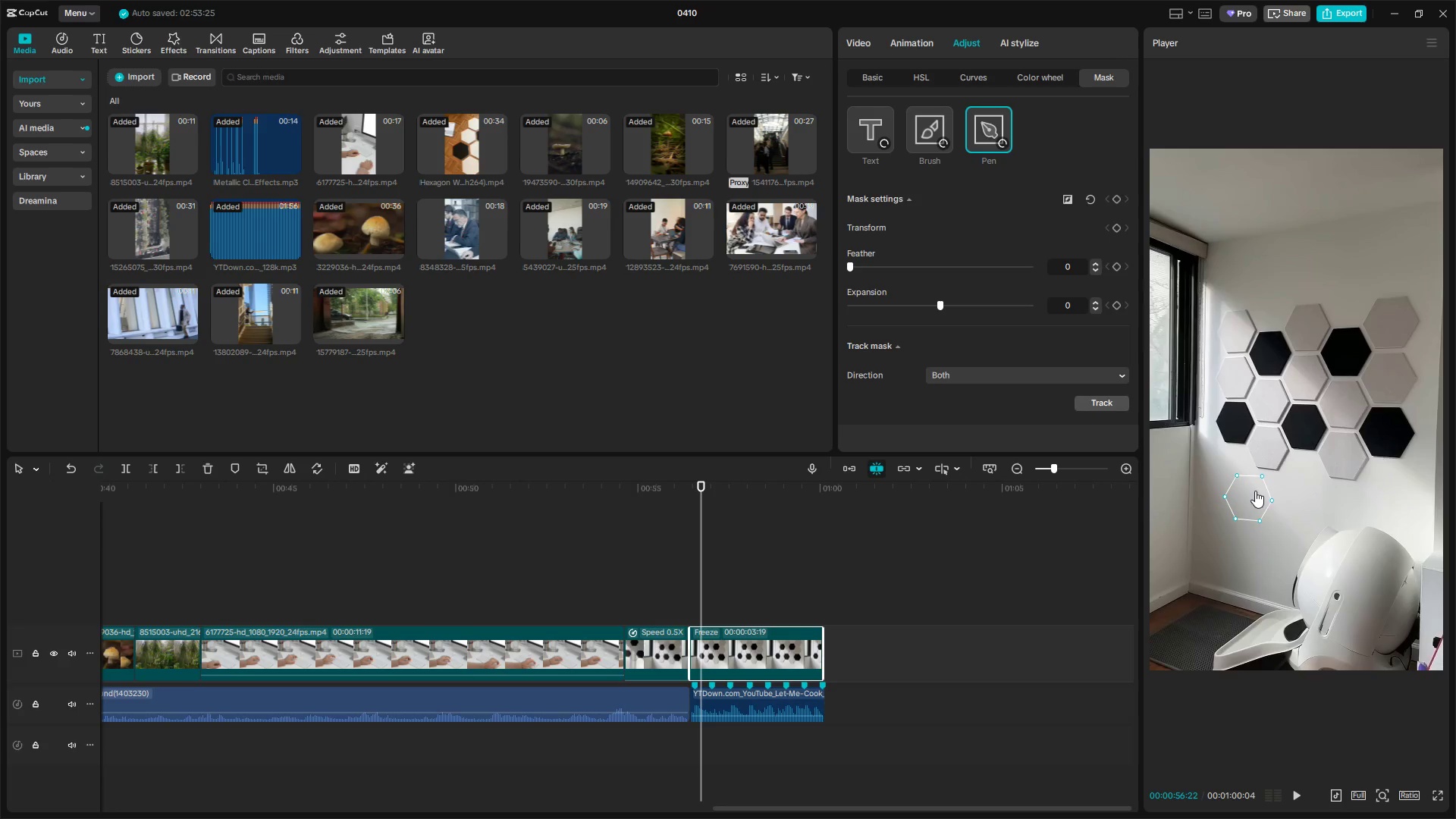 
key(Backspace)
 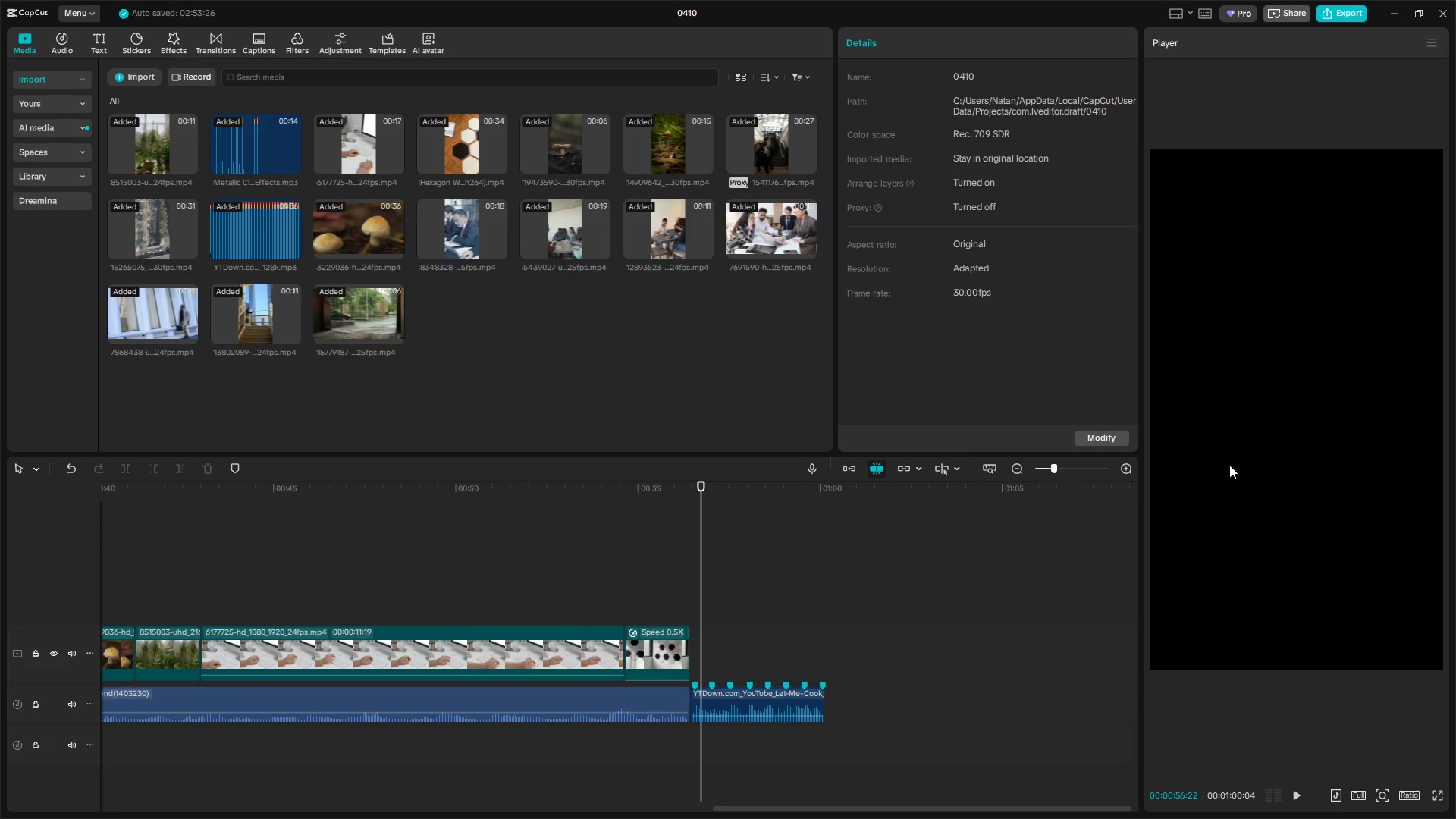 
key(Control+Z)
 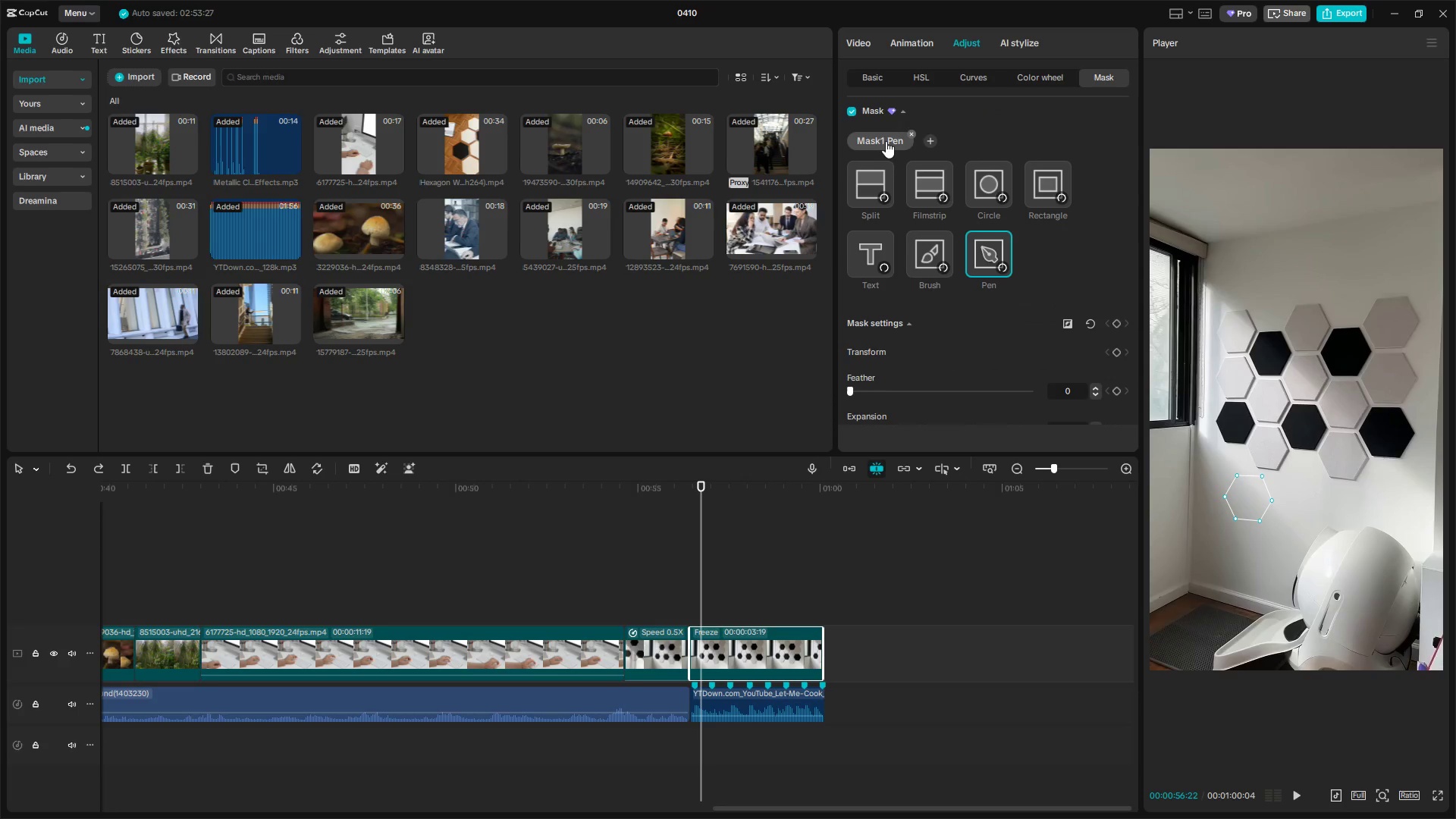 
left_click([852, 108])
 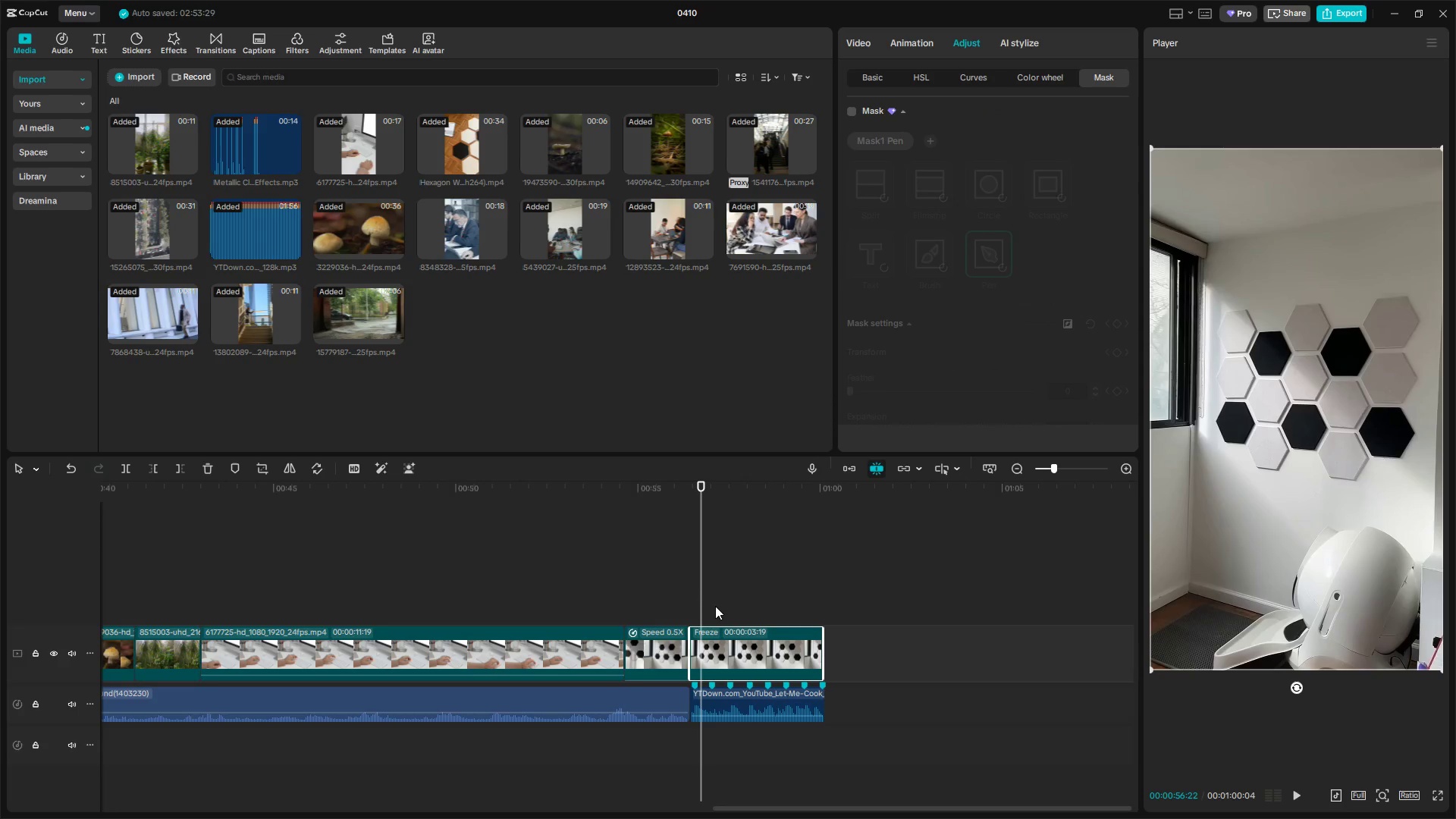 
left_click_drag(start_coordinate=[698, 592], to_coordinate=[693, 592])
 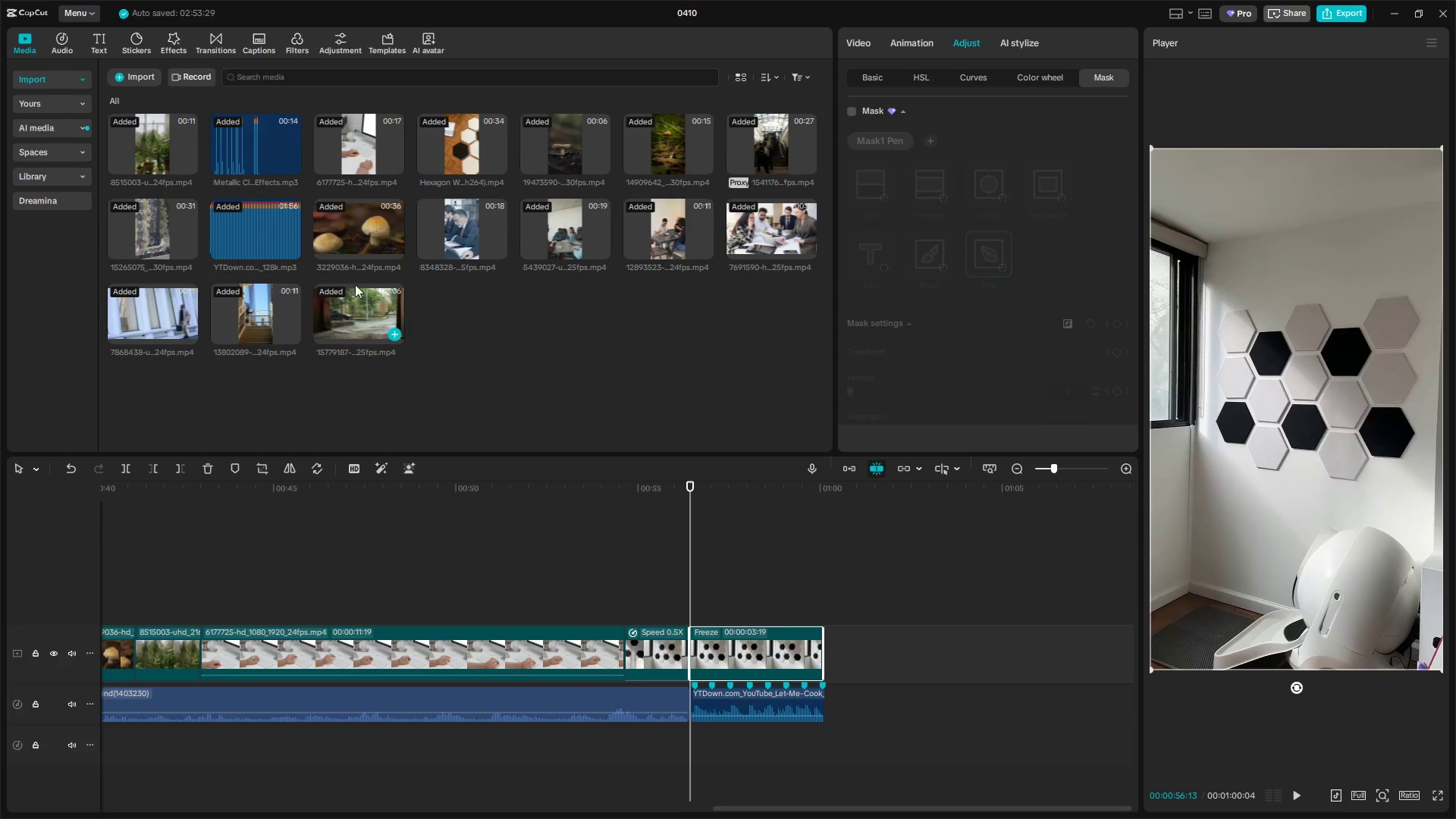 
left_click_drag(start_coordinate=[362, 227], to_coordinate=[692, 598])
 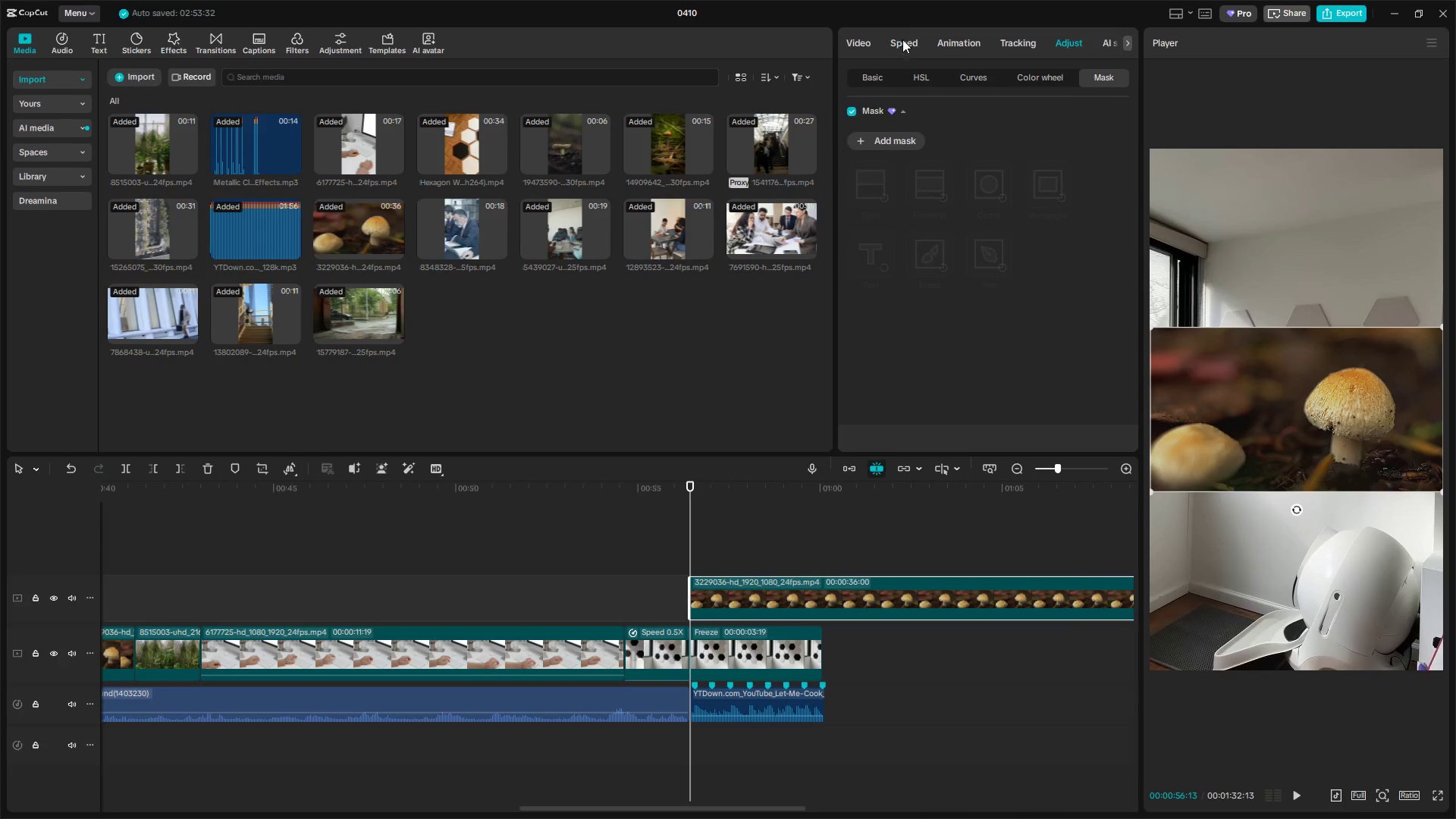 
left_click([1011, 41])
 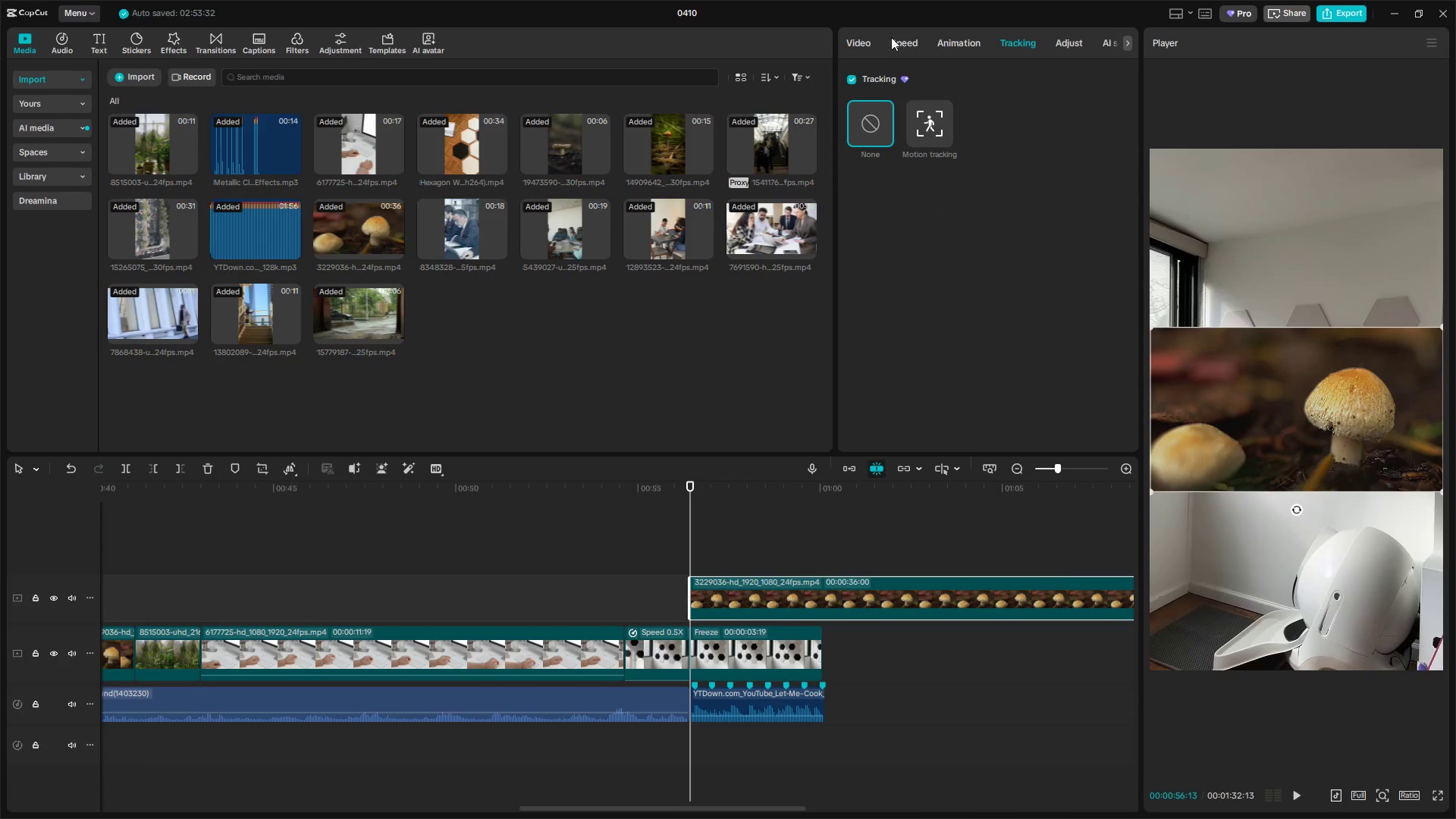 
double_click([859, 39])
 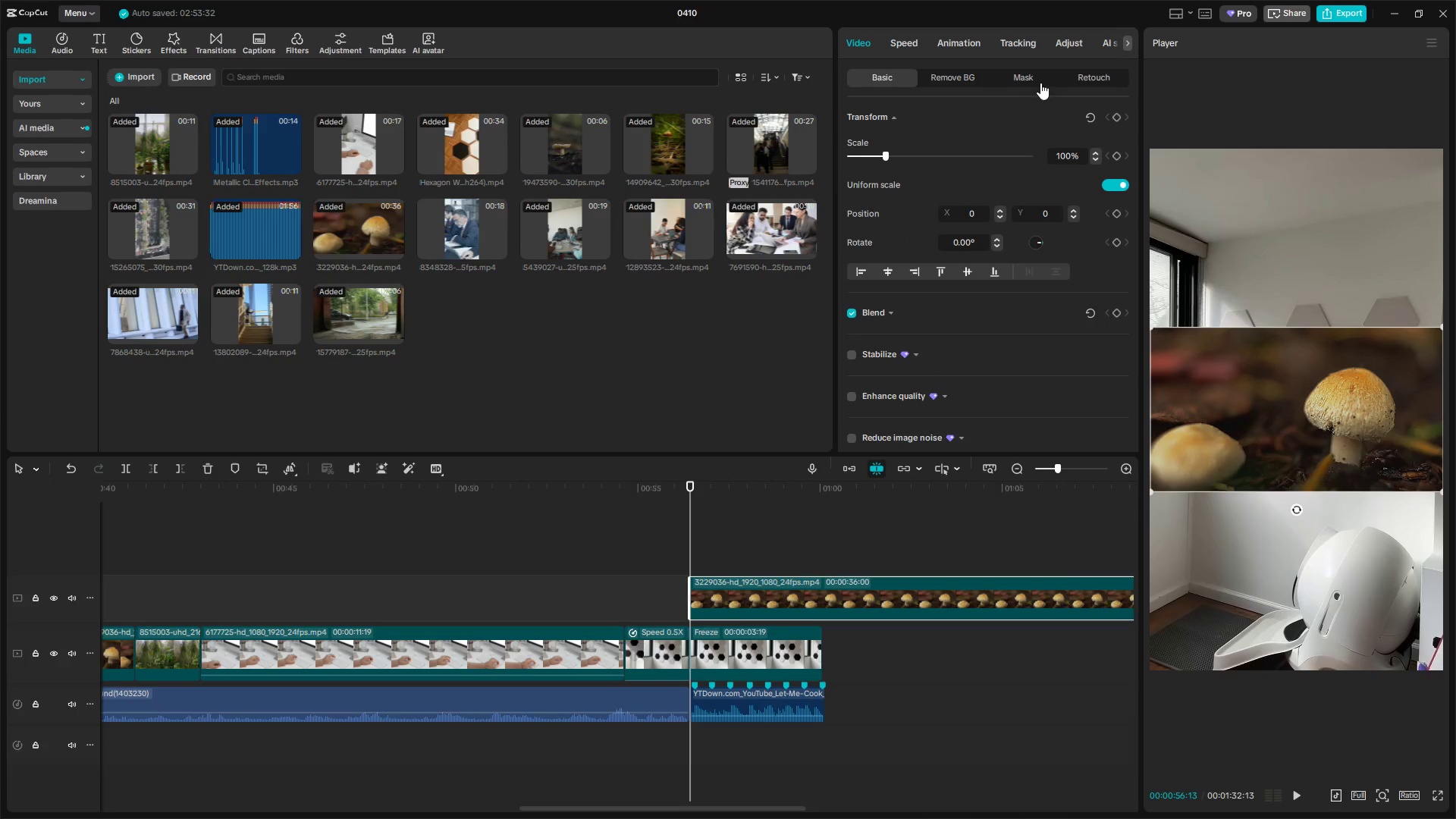 
left_click([1030, 77])
 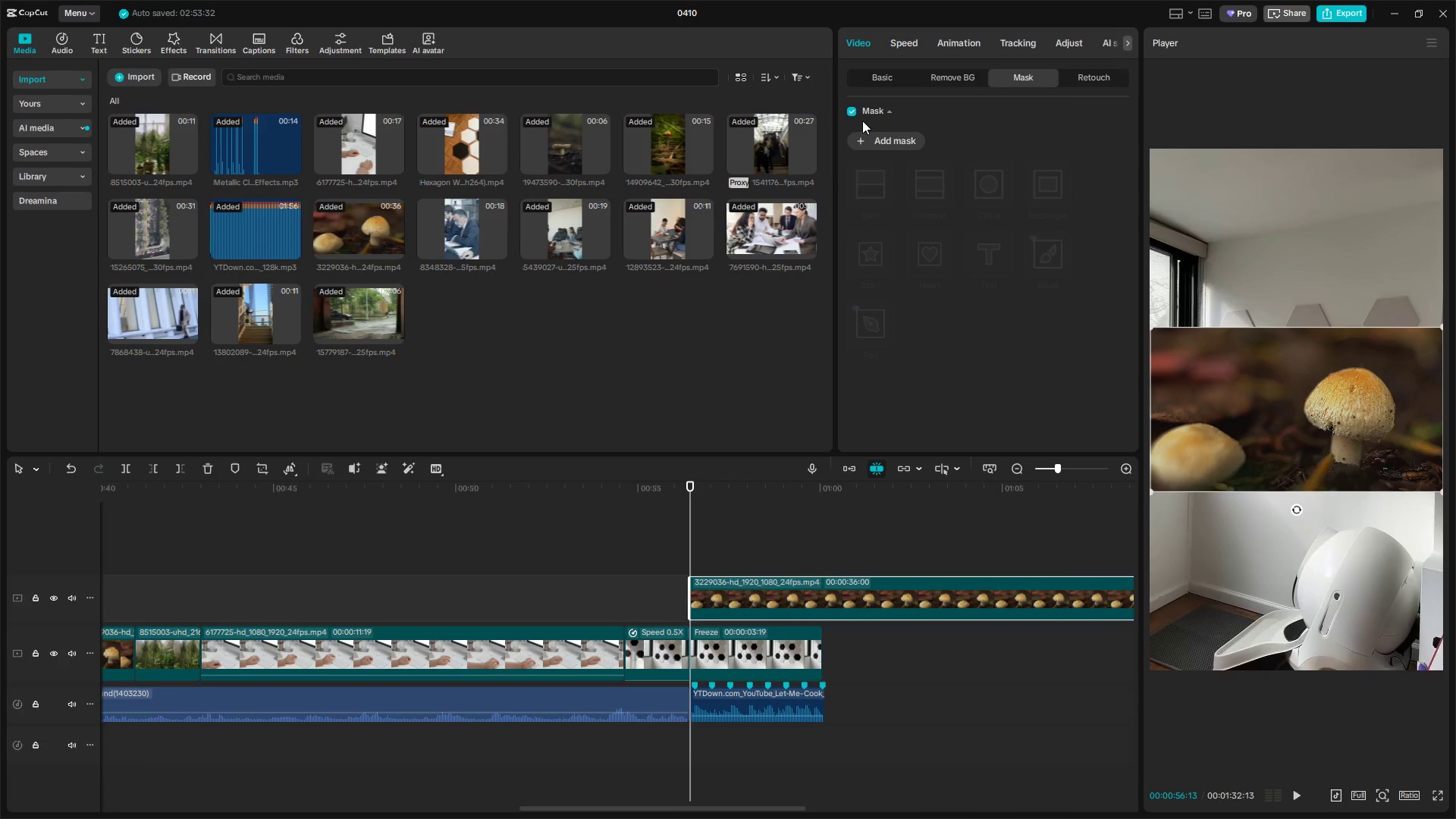 
left_click([843, 112])
 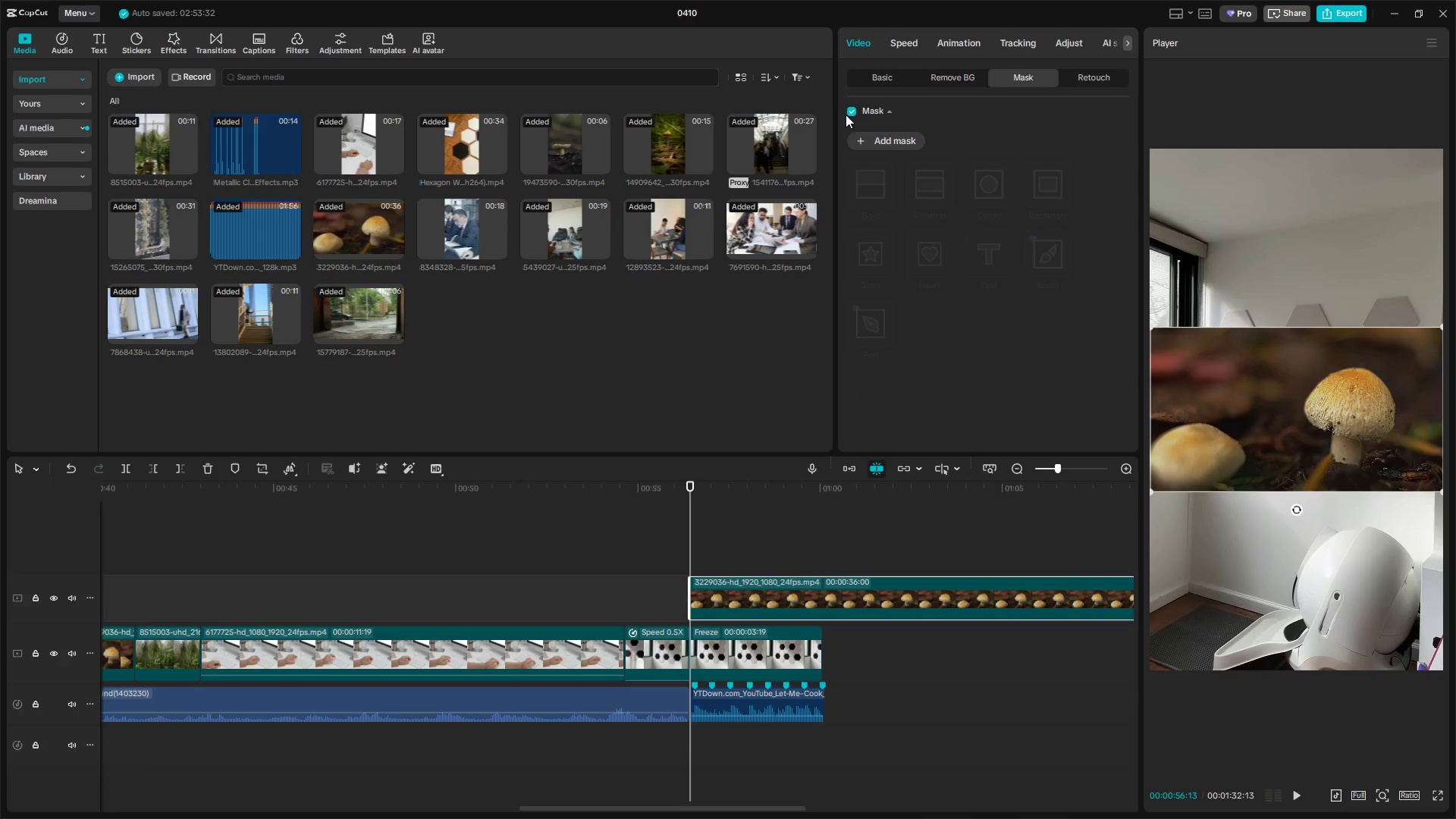 
left_click([847, 108])
 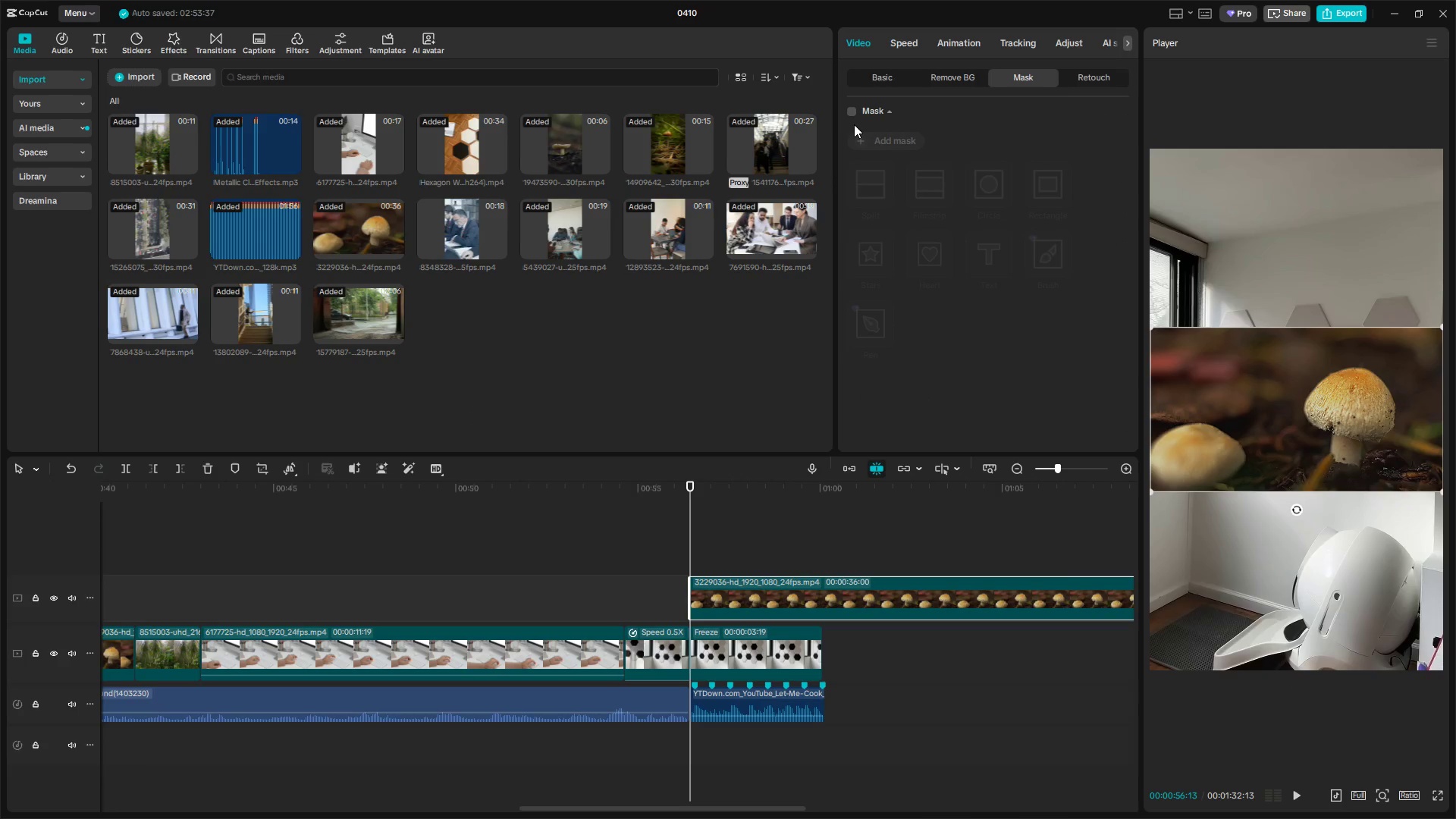 
left_click([851, 115])
 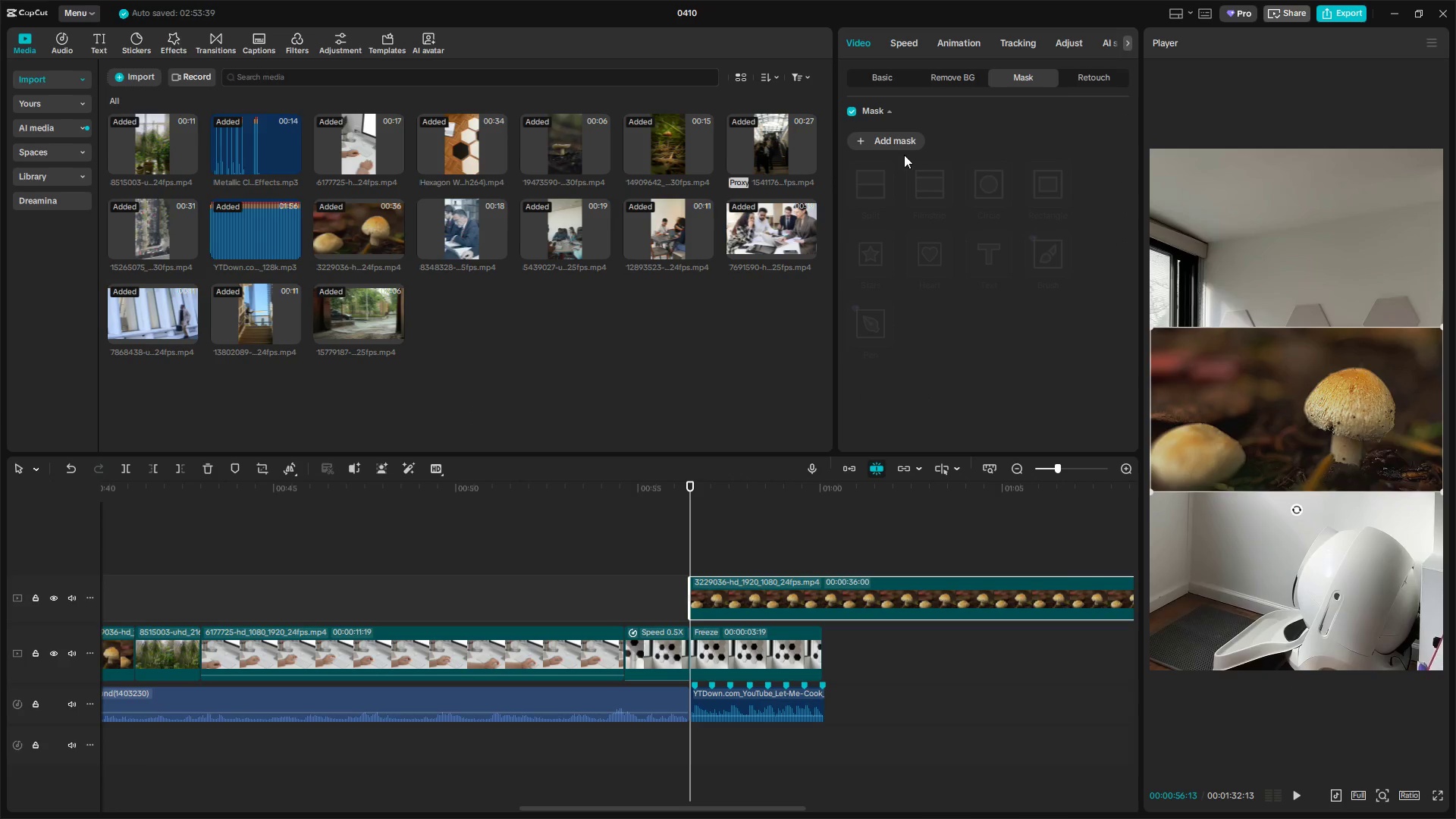 
left_click([897, 142])
 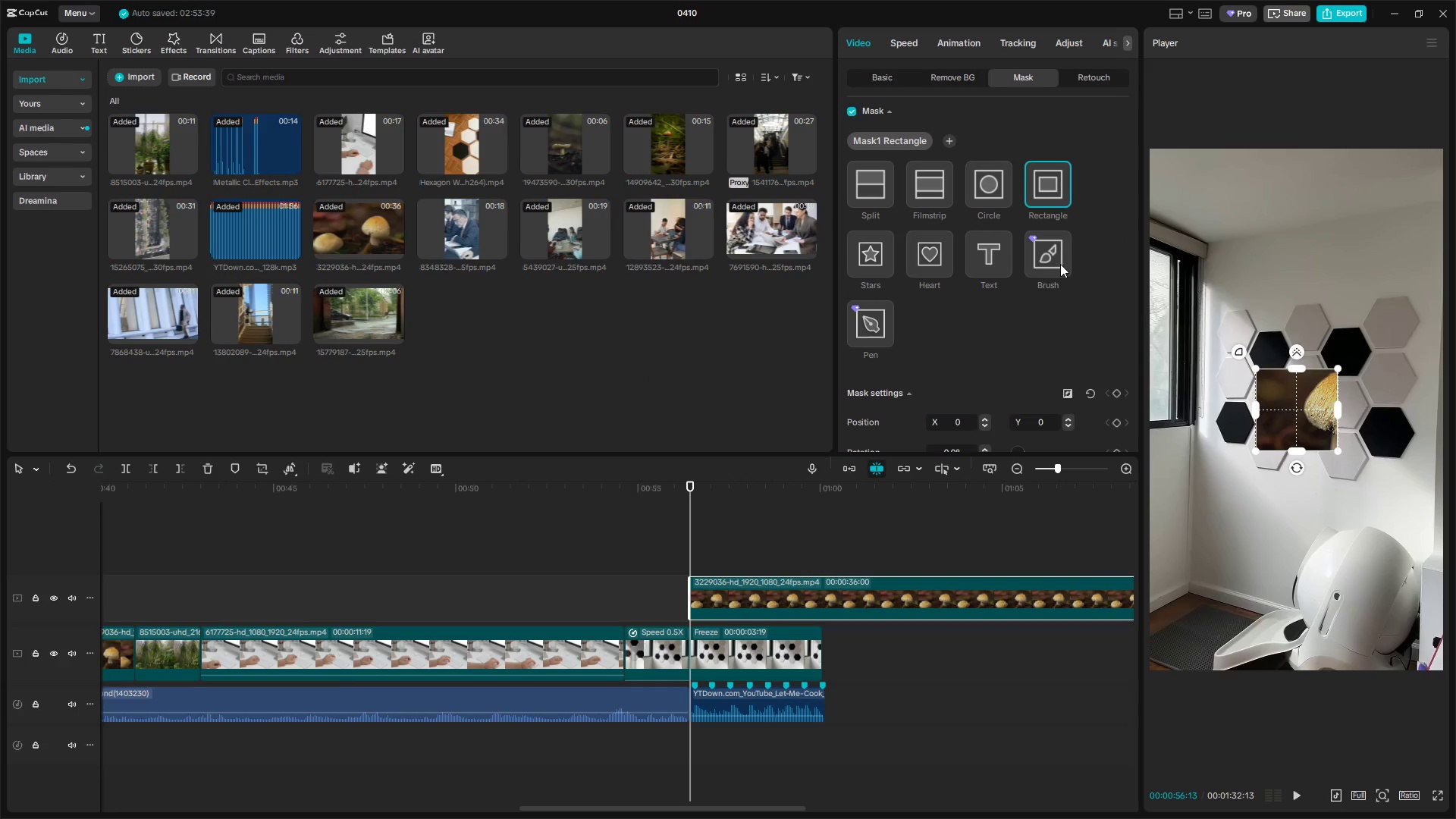 
left_click([1048, 253])
 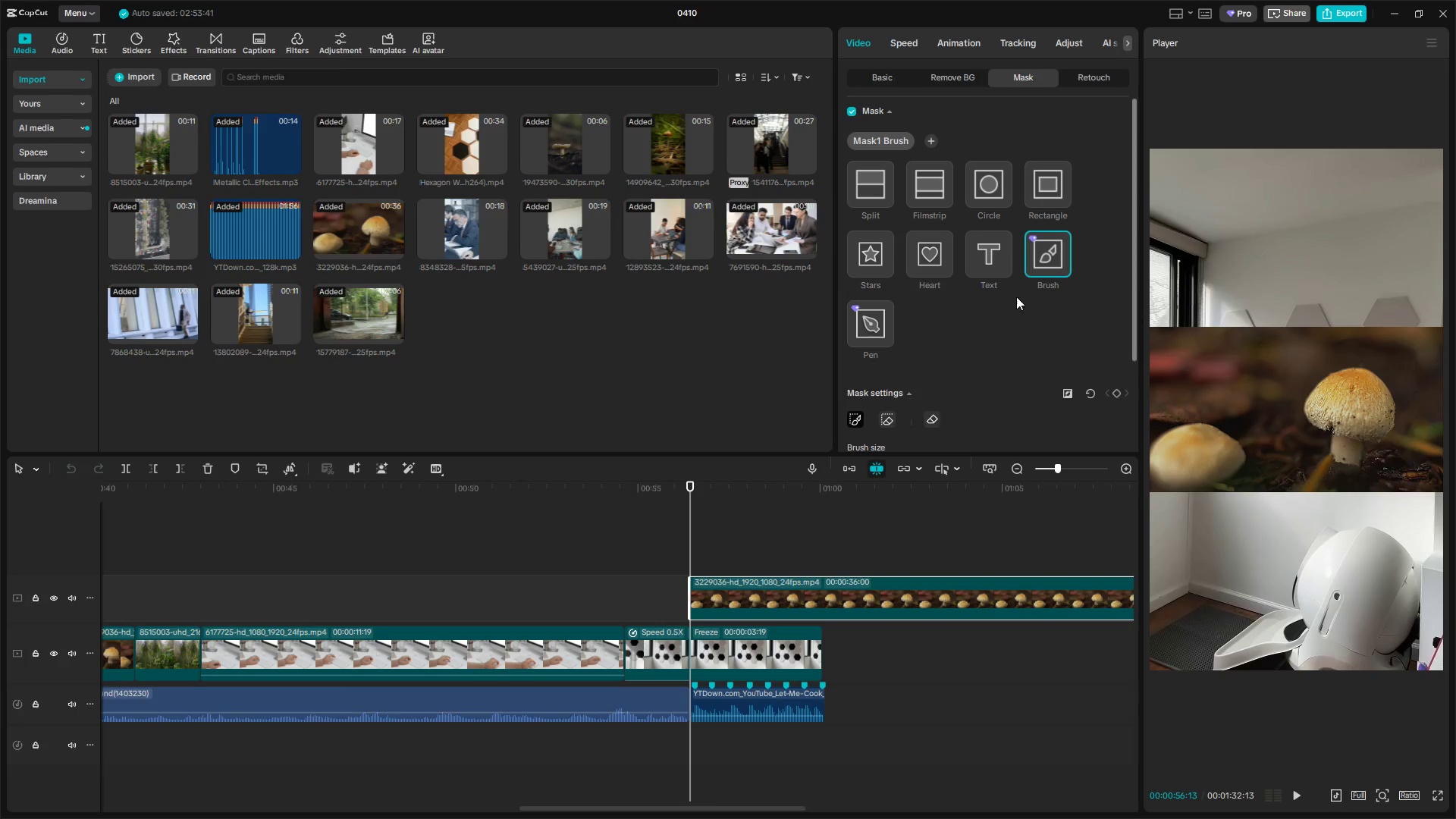 
left_click([870, 325])
 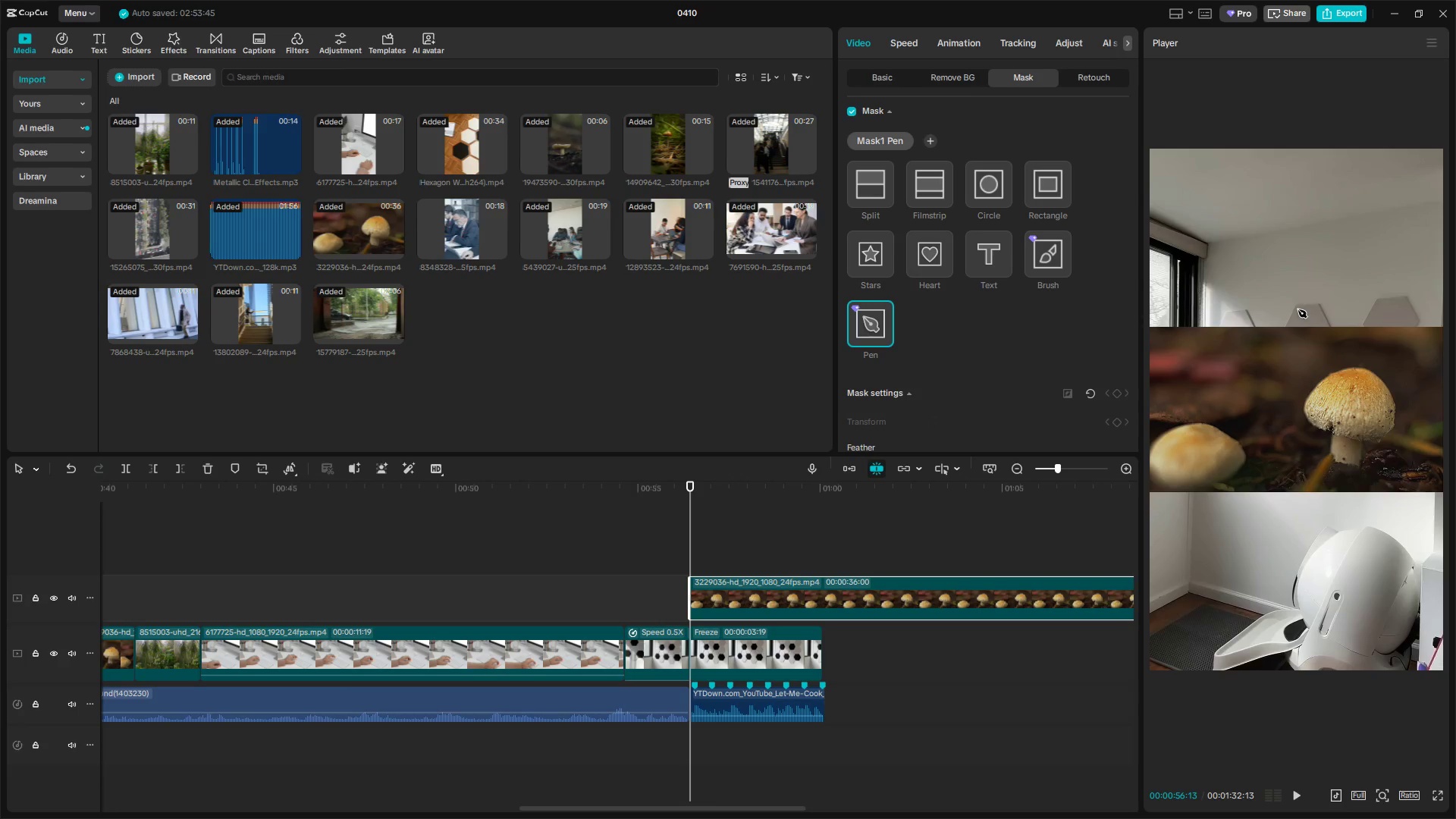 
left_click([1299, 309])
 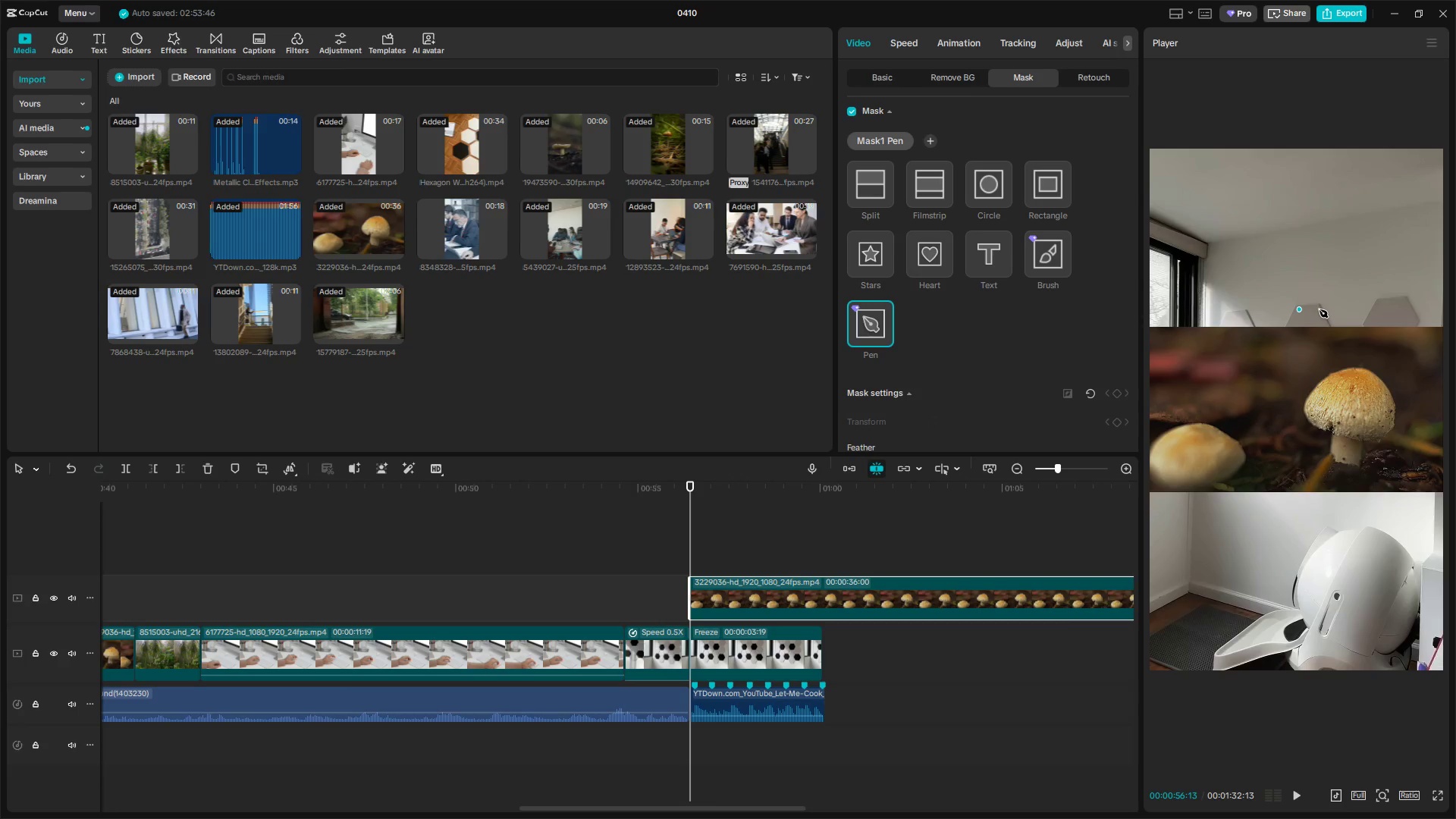 
left_click([1320, 309])
 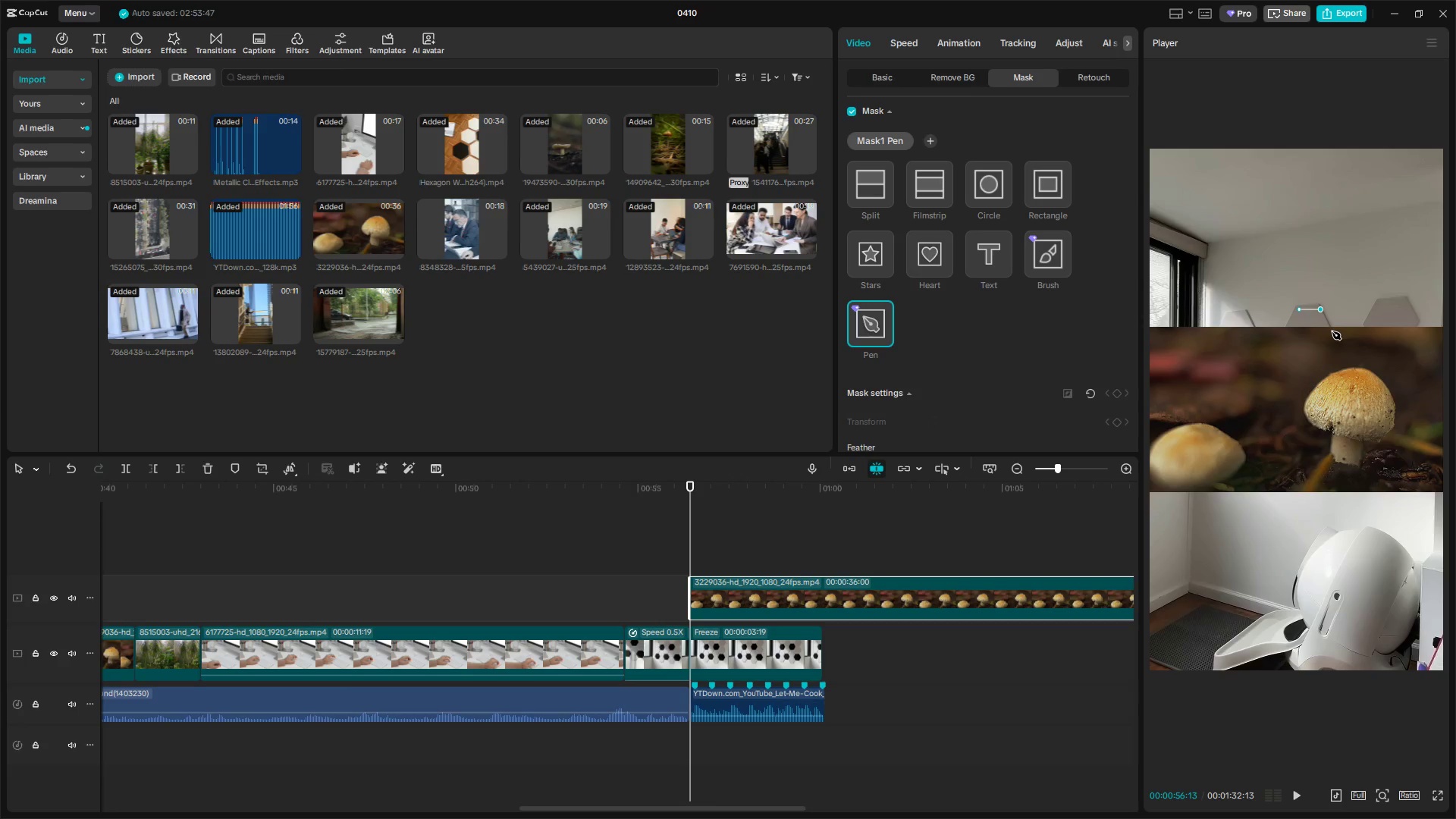 
left_click([1332, 330])
 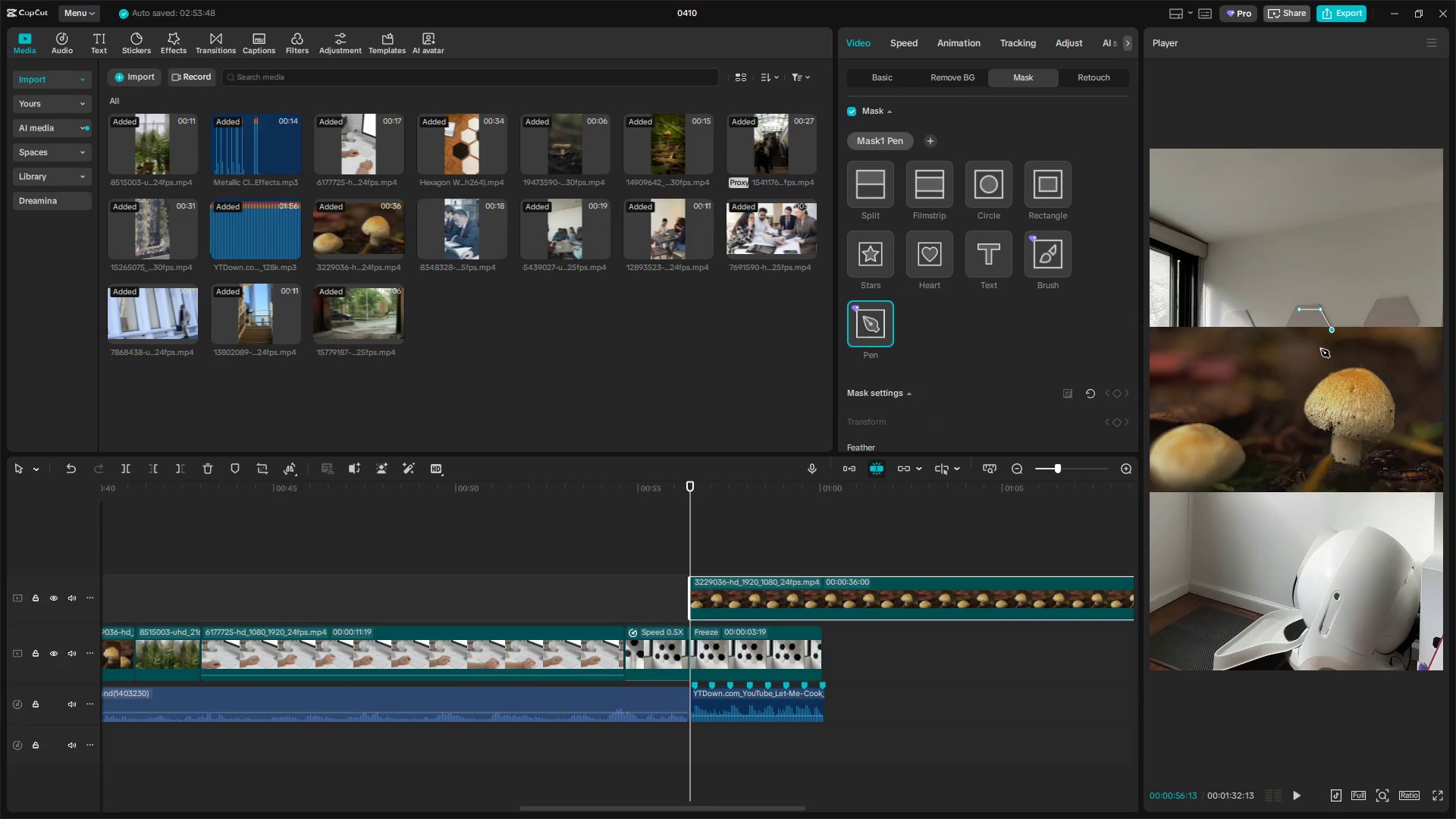 
left_click([1321, 350])
 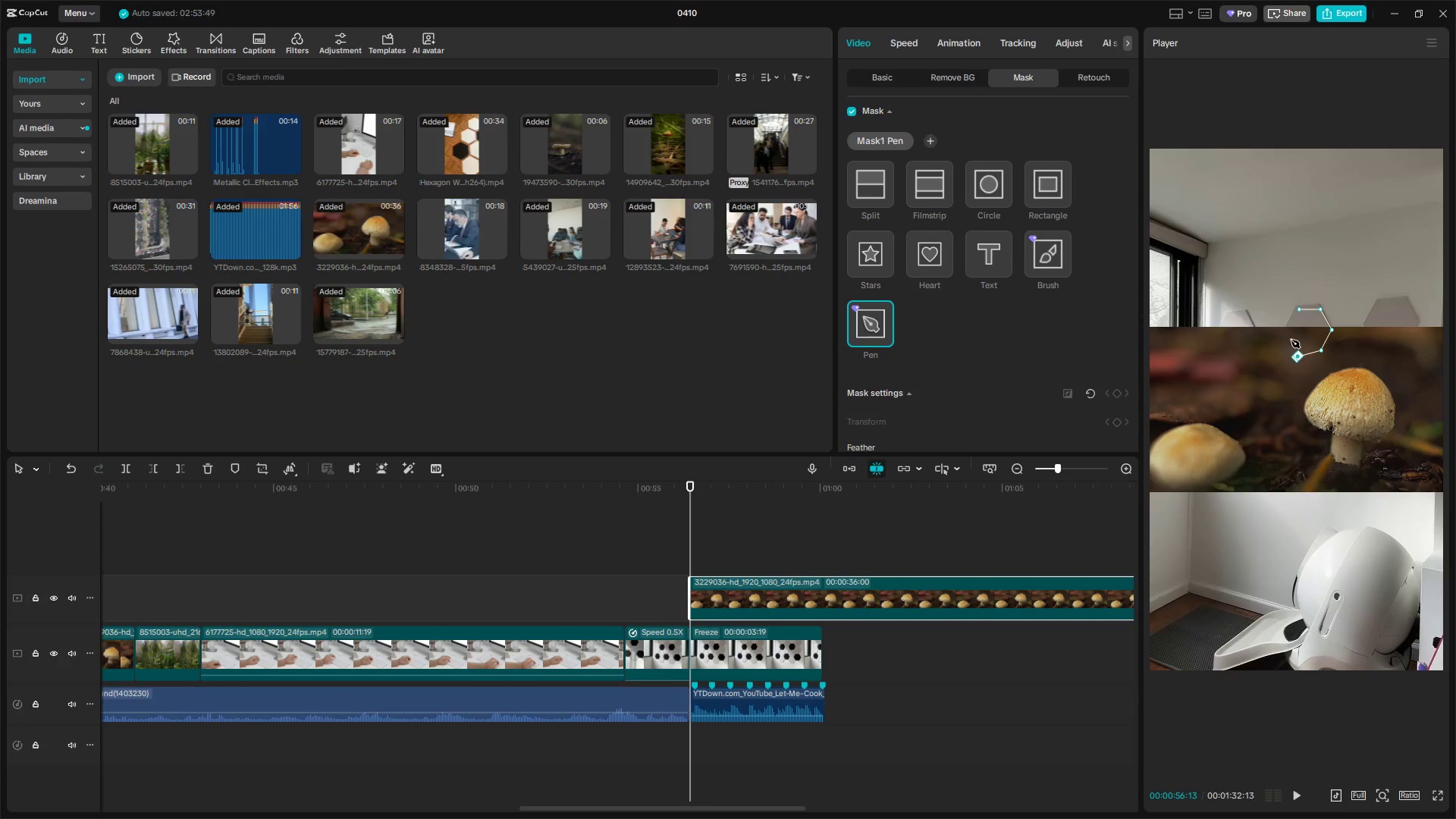 
left_click([1287, 331])
 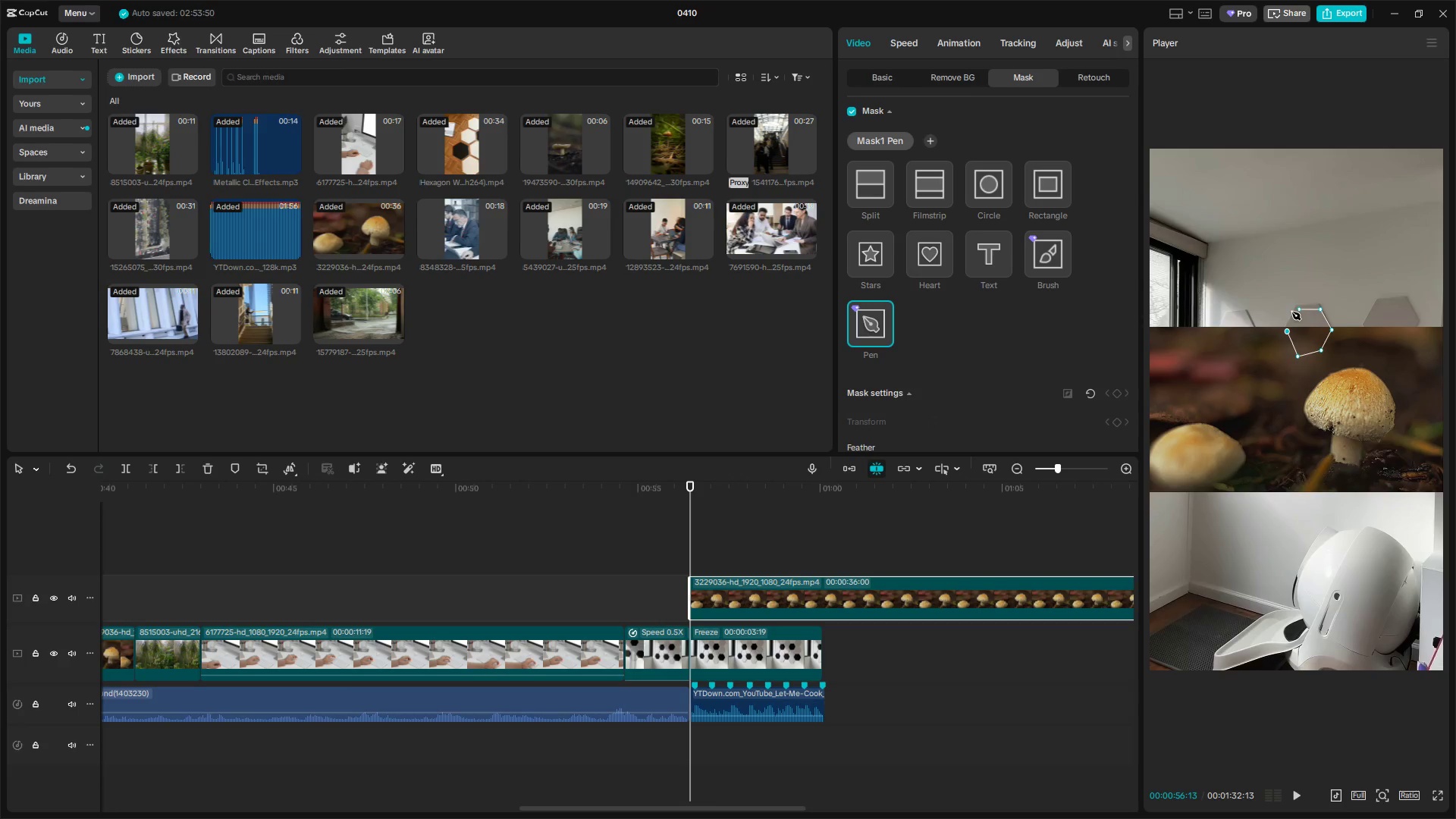 
left_click([1297, 309])
 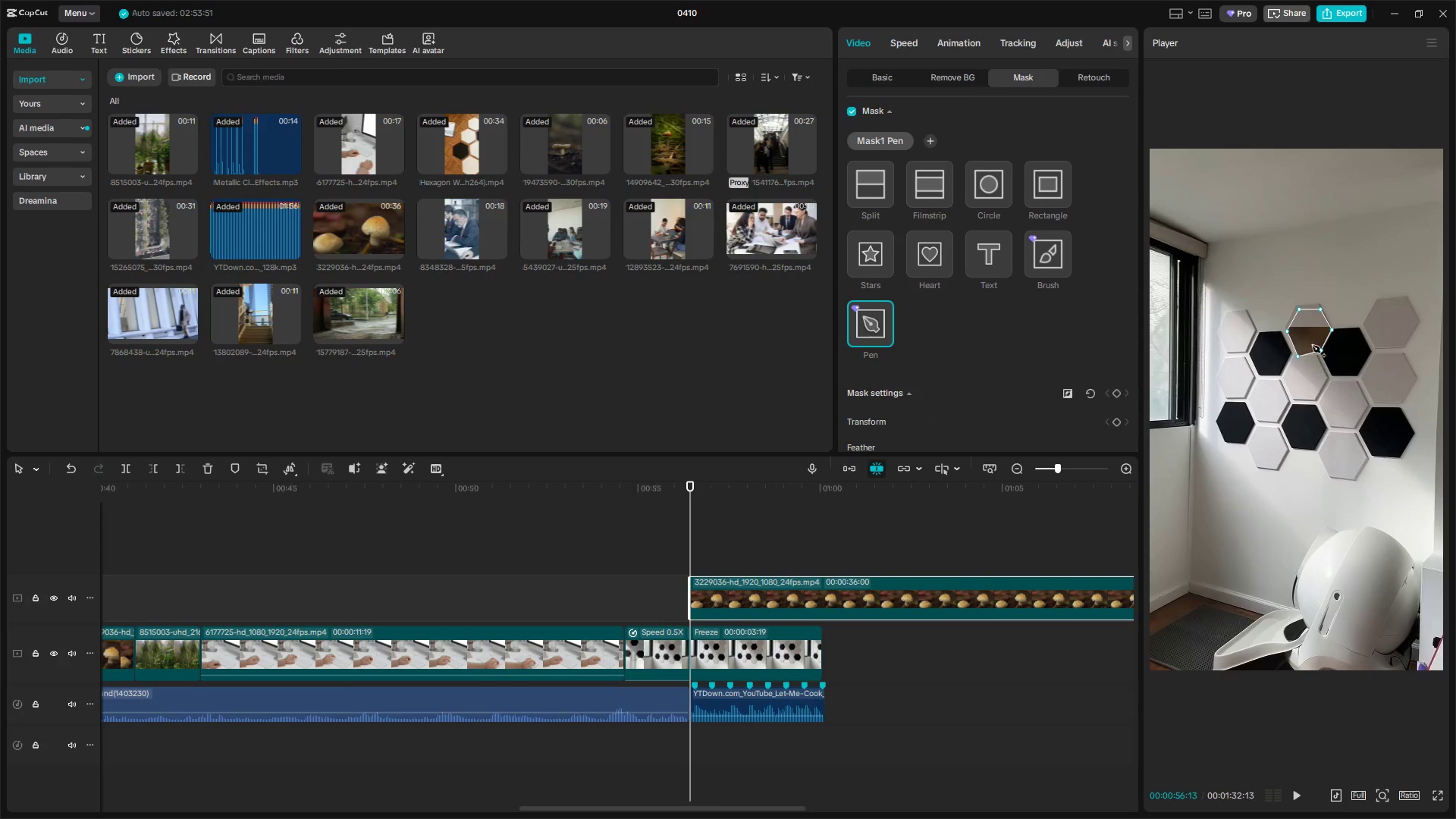 
left_click_drag(start_coordinate=[1309, 327], to_coordinate=[1343, 397])
 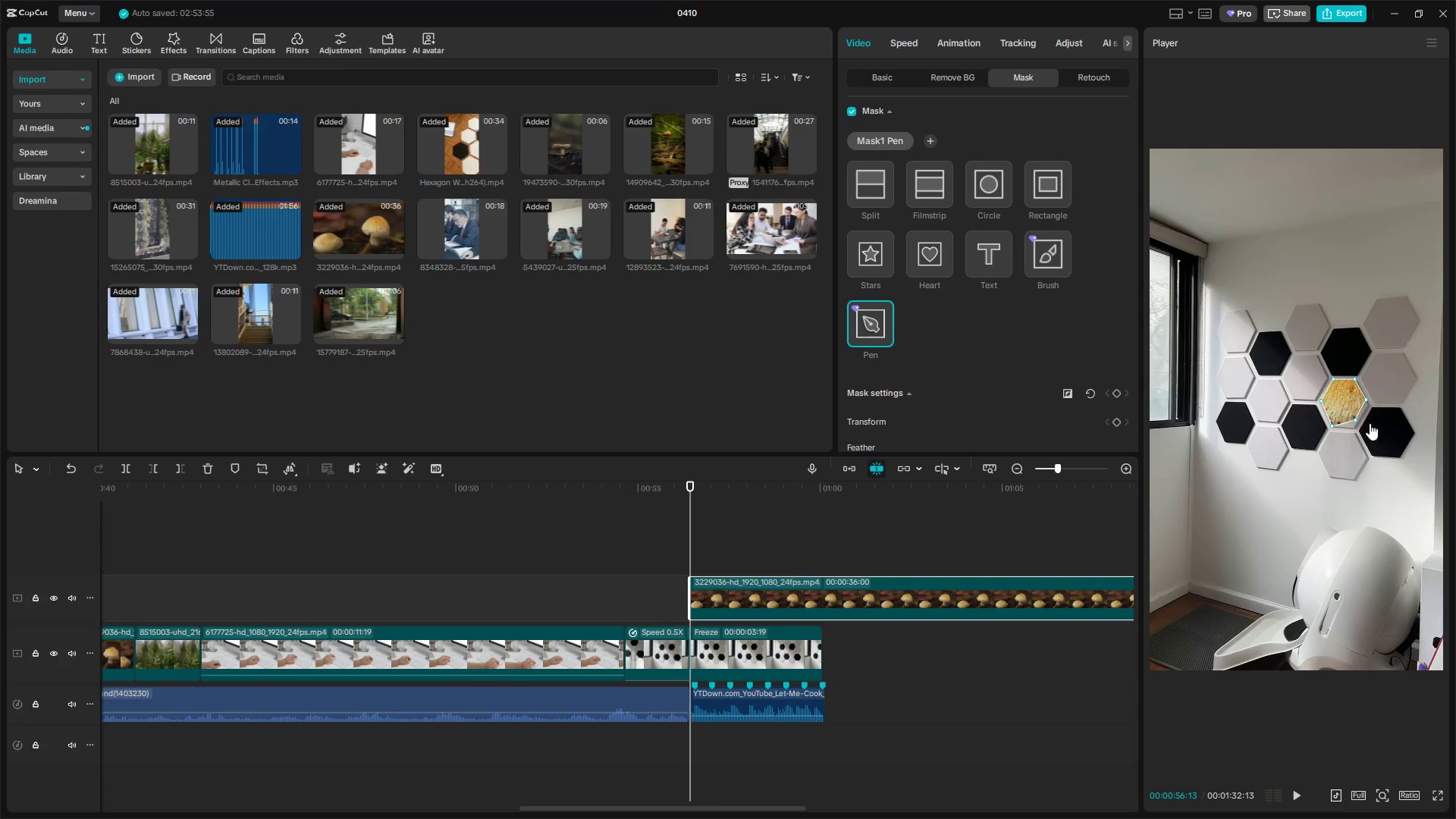 
hold_key(key=ControlLeft, duration=0.81)
scroll: coordinate [1380, 444], scroll_direction: up, amount: 5.0
 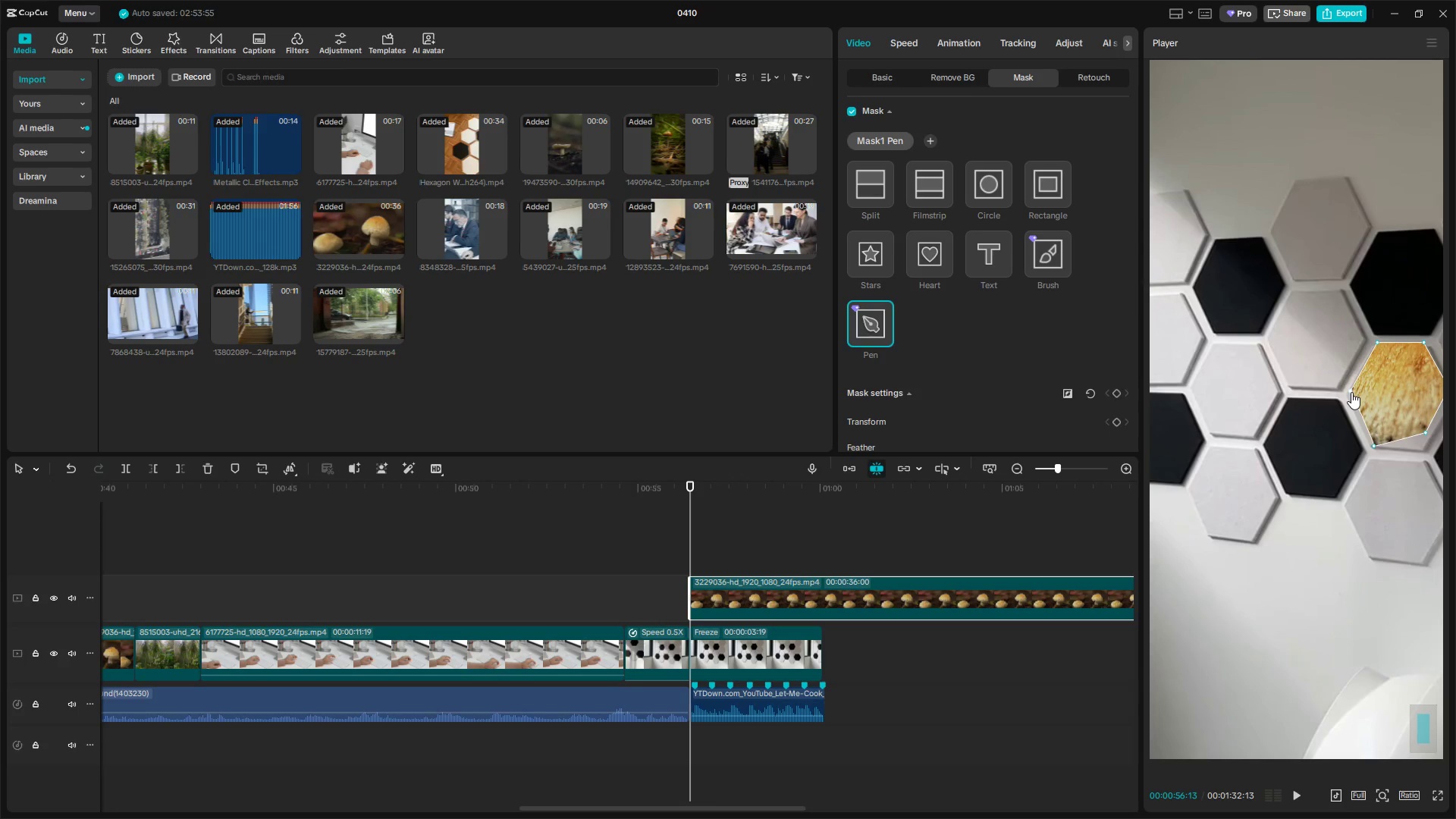 
left_click_drag(start_coordinate=[1351, 391], to_coordinate=[1348, 396])
 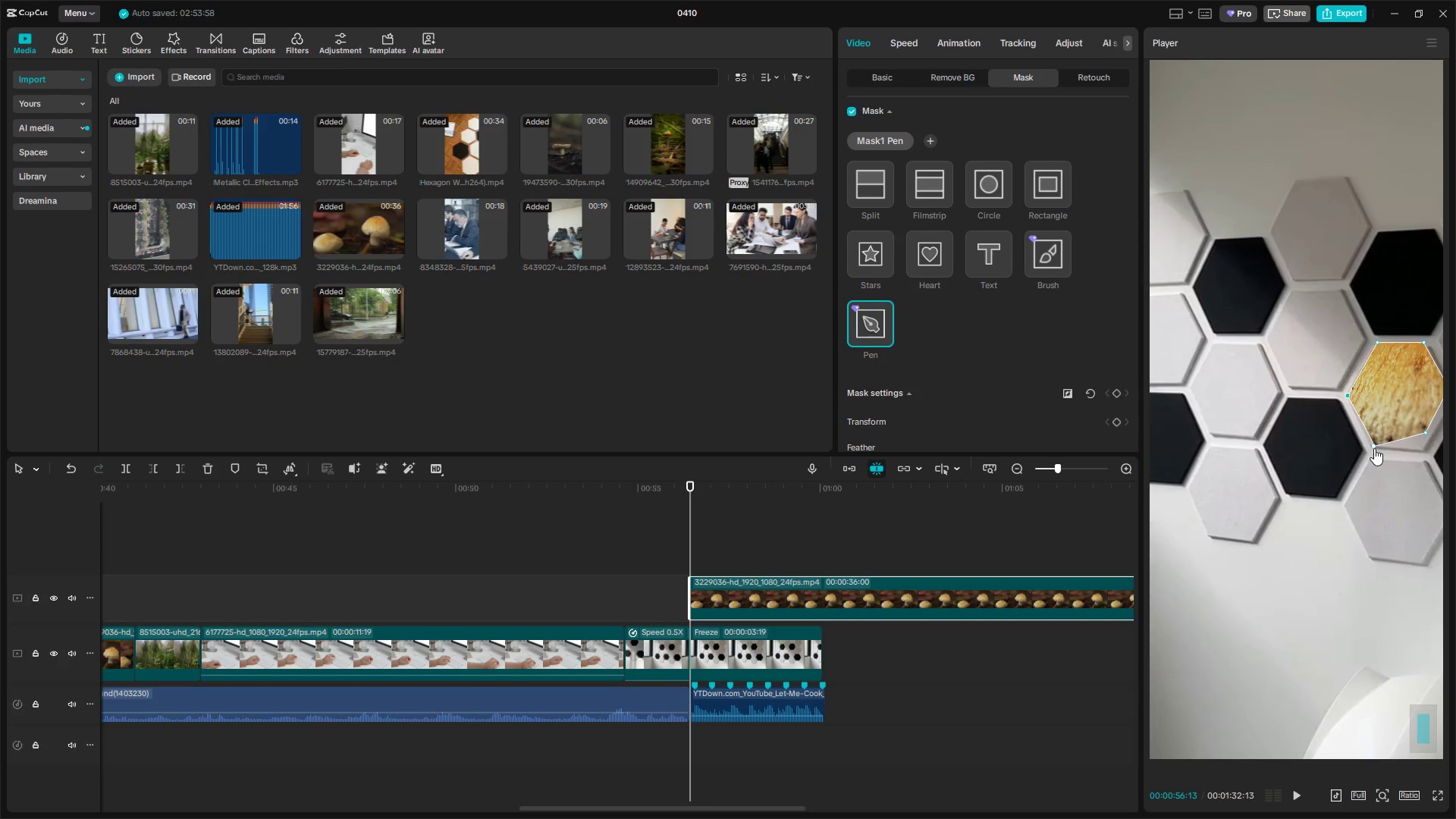 
left_click_drag(start_coordinate=[1374, 447], to_coordinate=[1370, 448])
 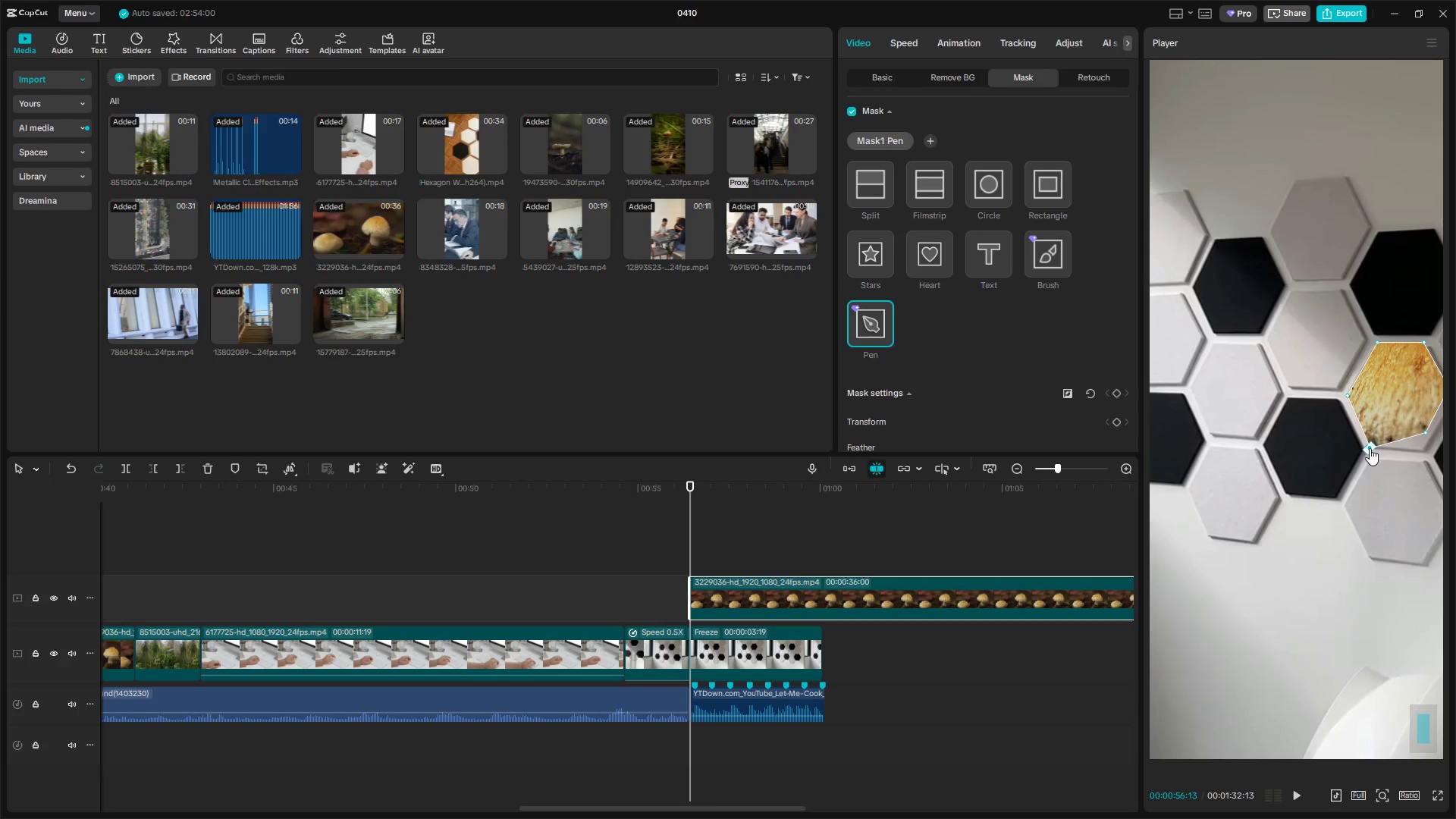 
hold_key(key=AltLeft, duration=1.09)
scroll: coordinate [1370, 448], scroll_direction: down, amount: 2.0
 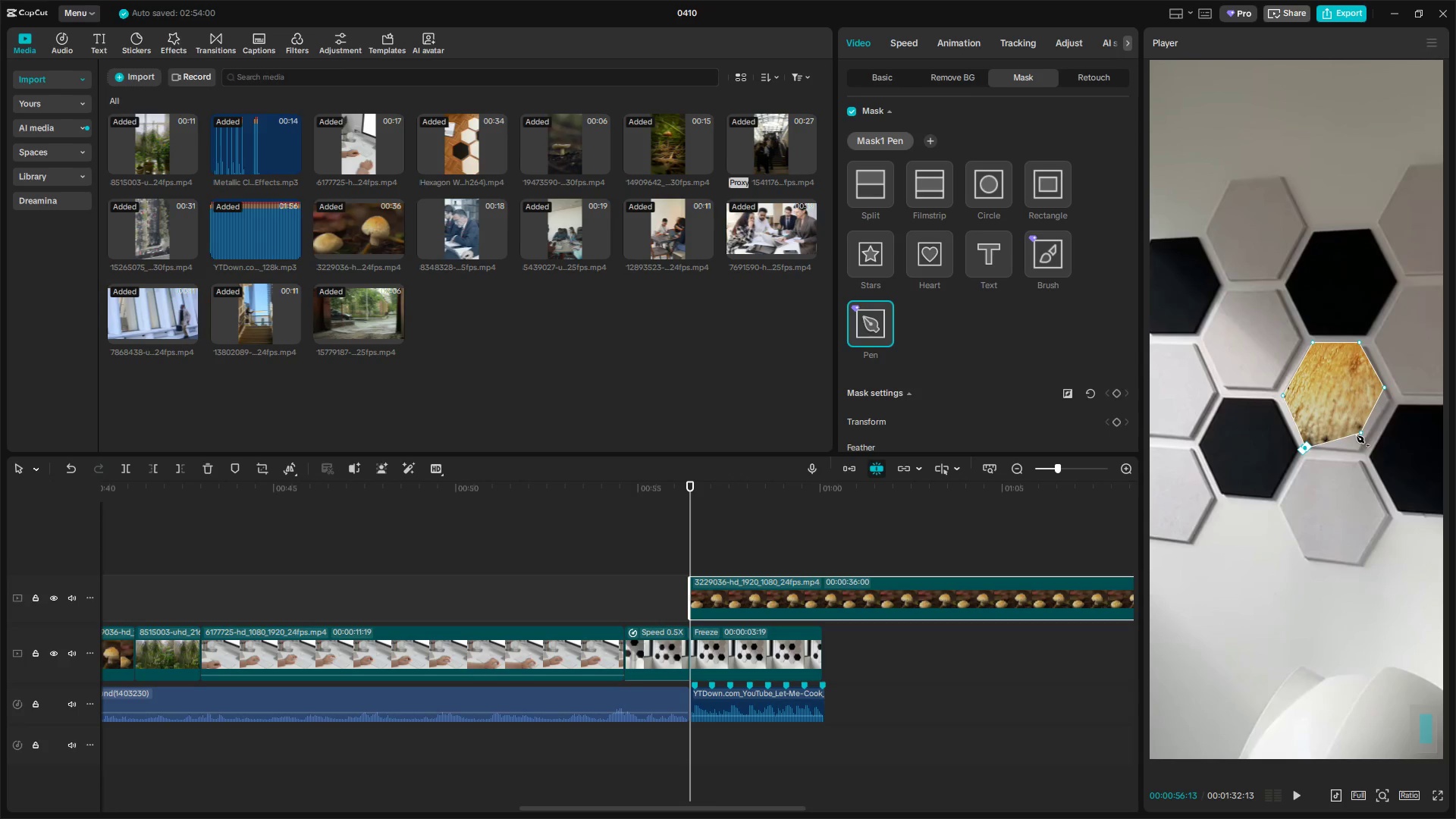 
left_click_drag(start_coordinate=[1362, 434], to_coordinate=[1361, 453])
 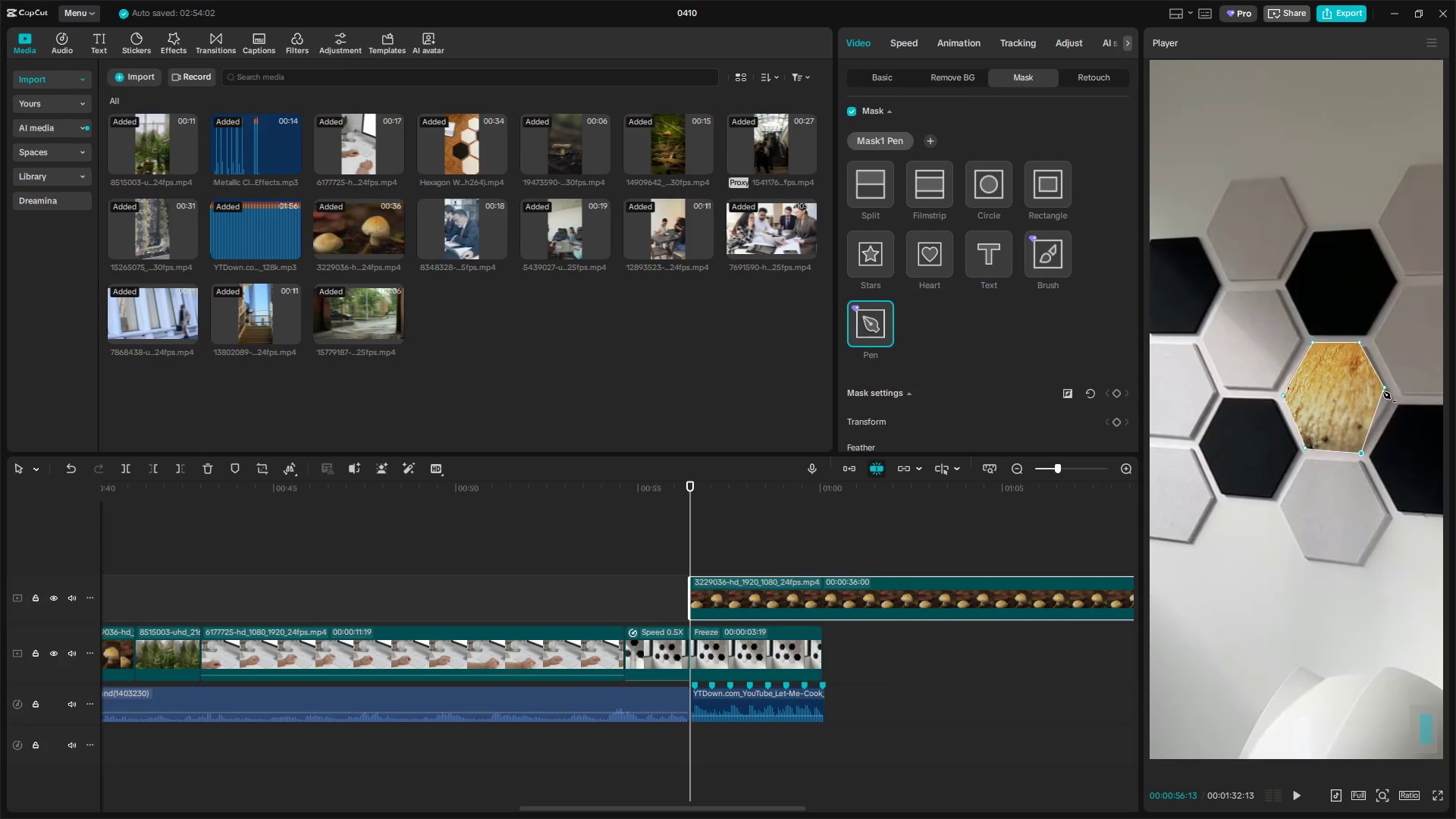 
left_click_drag(start_coordinate=[1385, 389], to_coordinate=[1389, 399])
 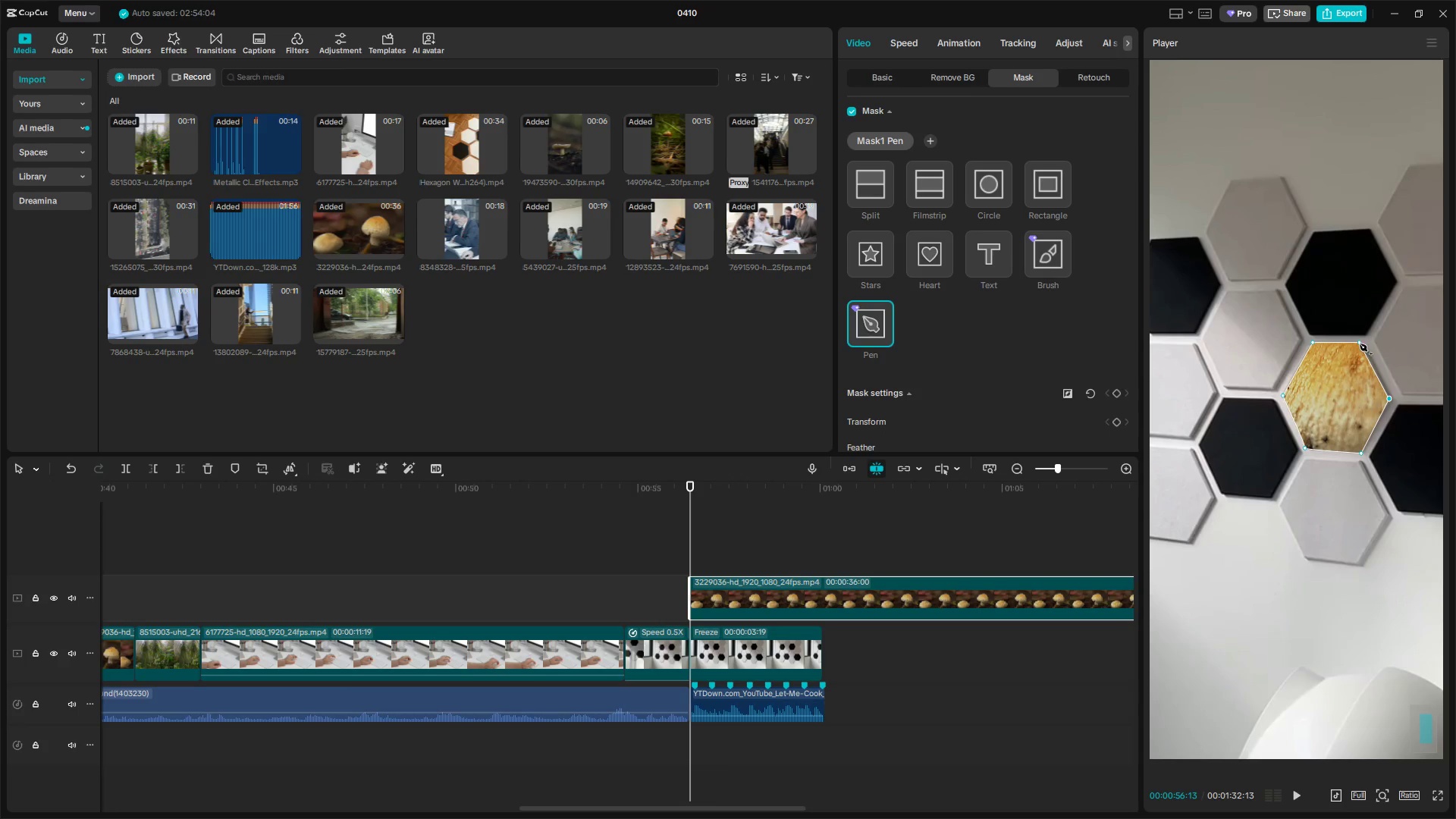 
left_click_drag(start_coordinate=[1360, 344], to_coordinate=[1366, 349])
 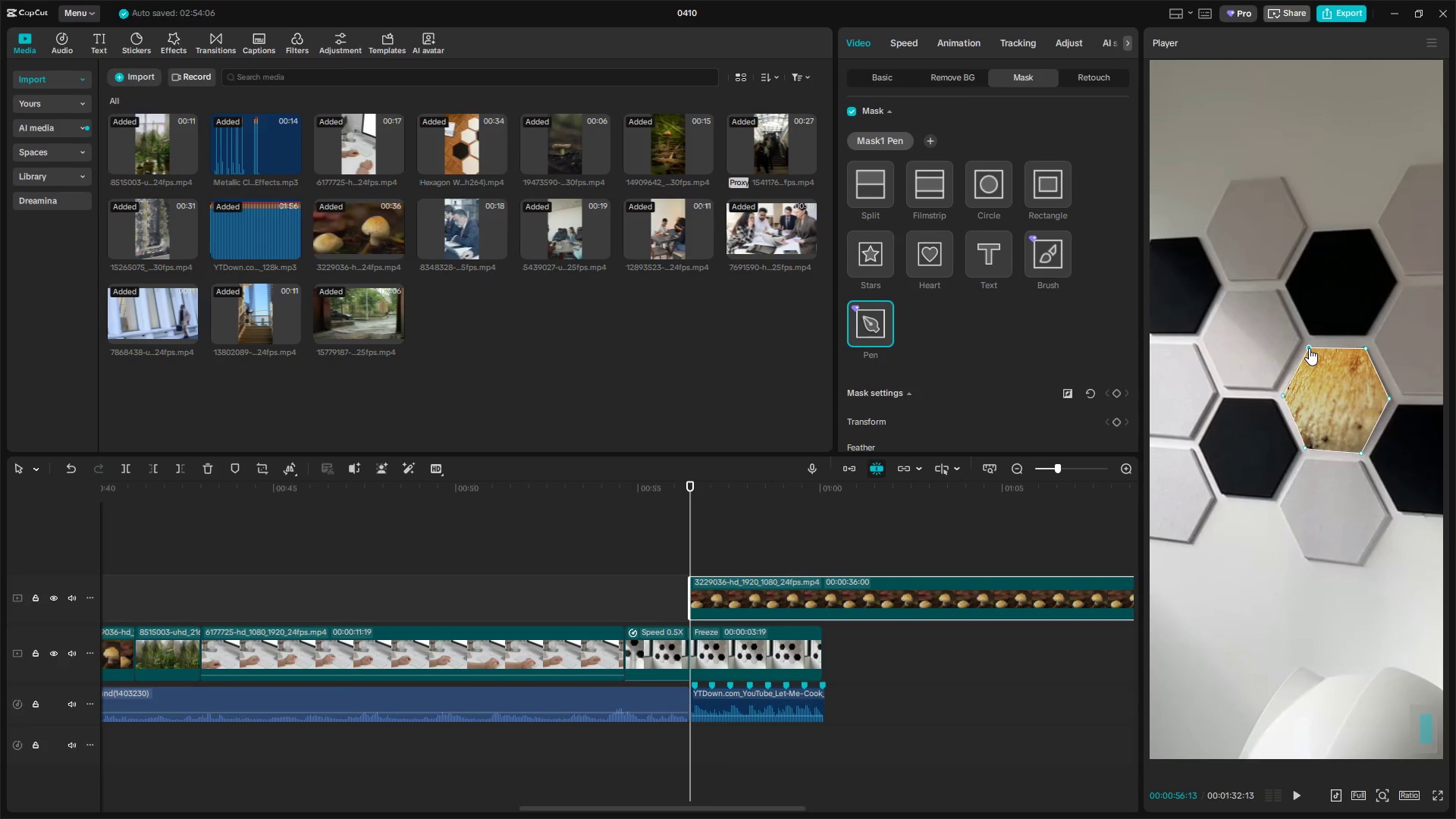 
hold_key(key=ControlLeft, duration=0.34)
 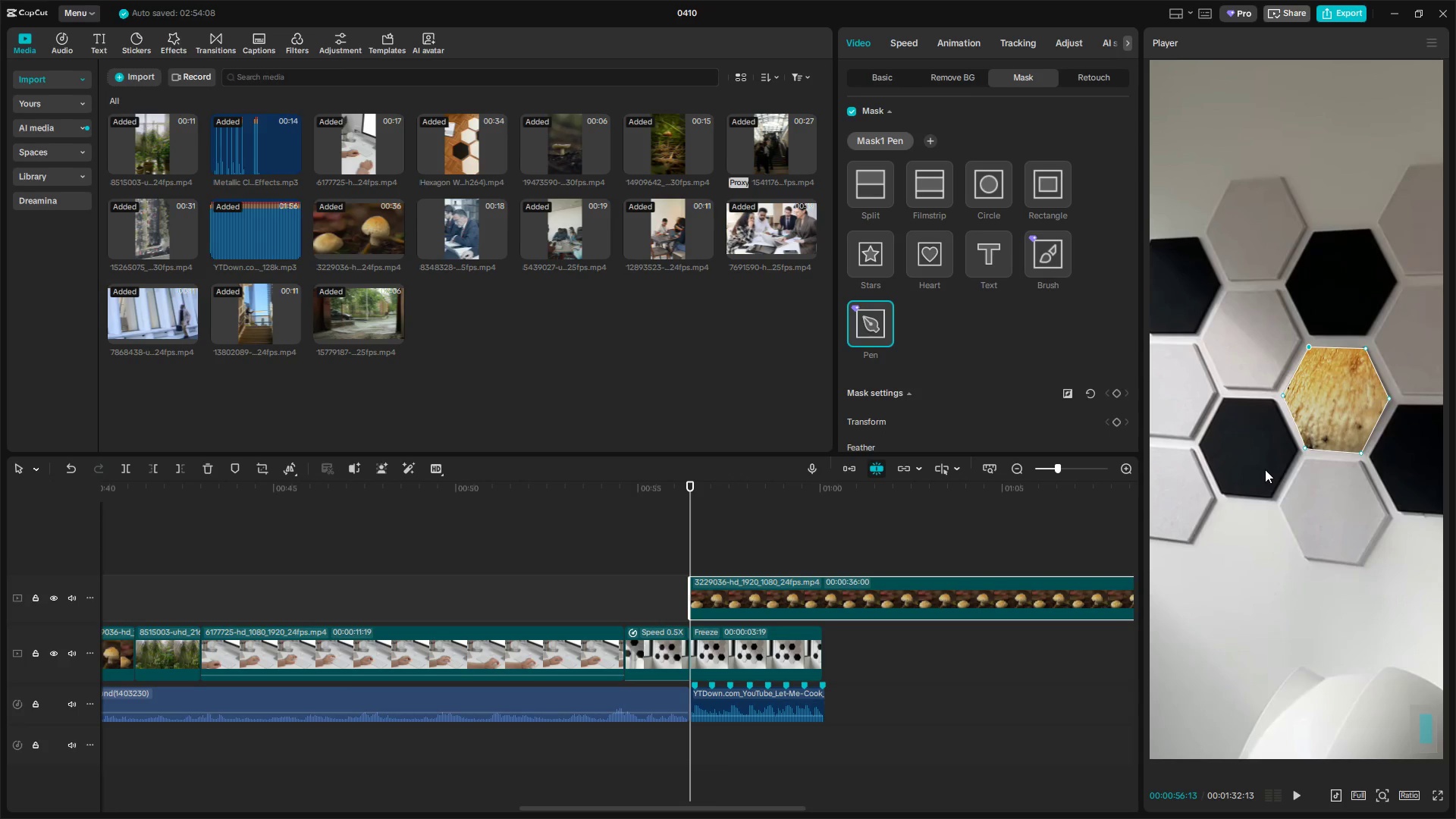 
hold_key(key=AltLeft, duration=0.72)
scroll: coordinate [1266, 473], scroll_direction: down, amount: 4.0
 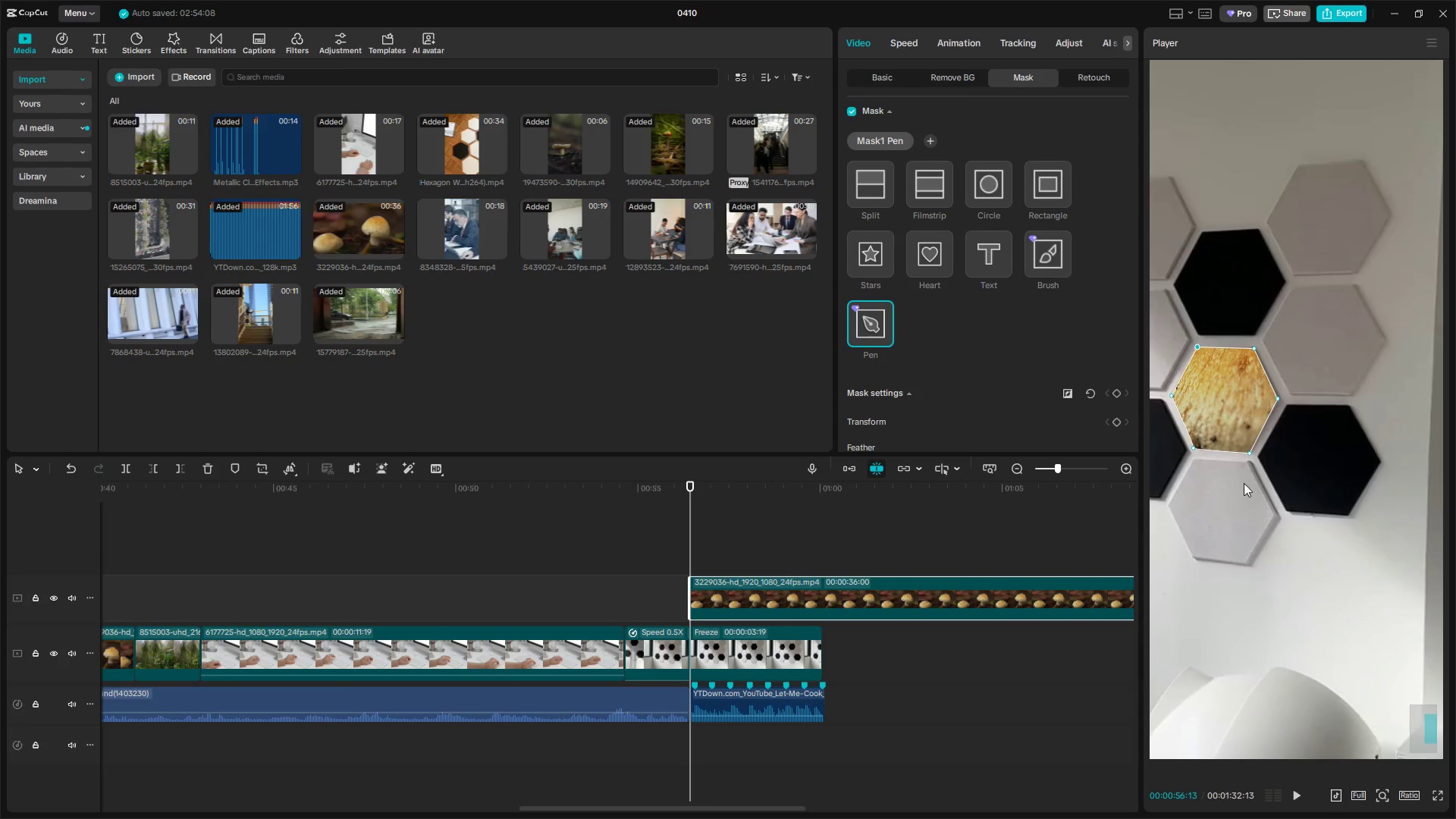 
left_click([1223, 394])
 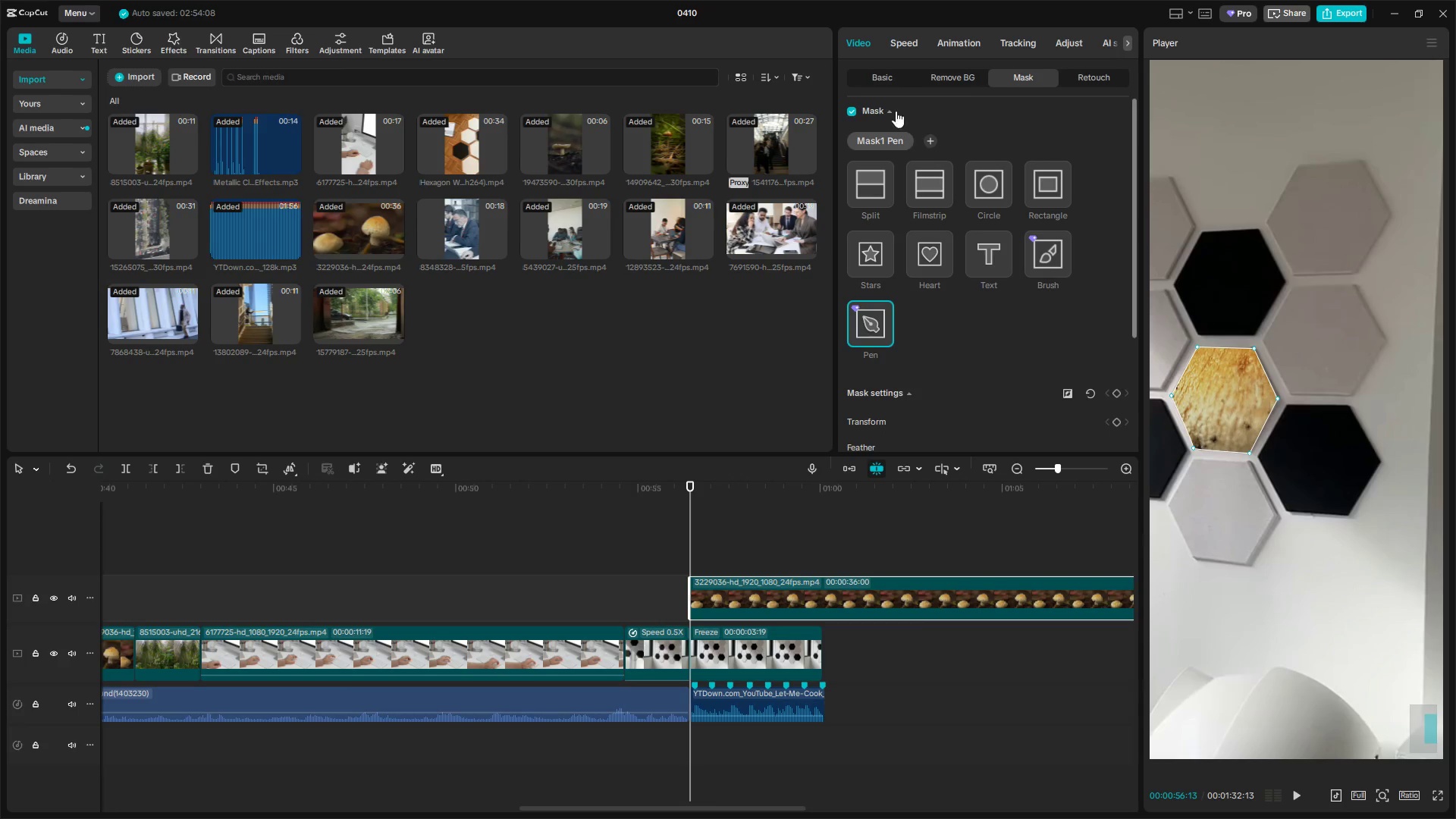 
left_click([881, 74])
 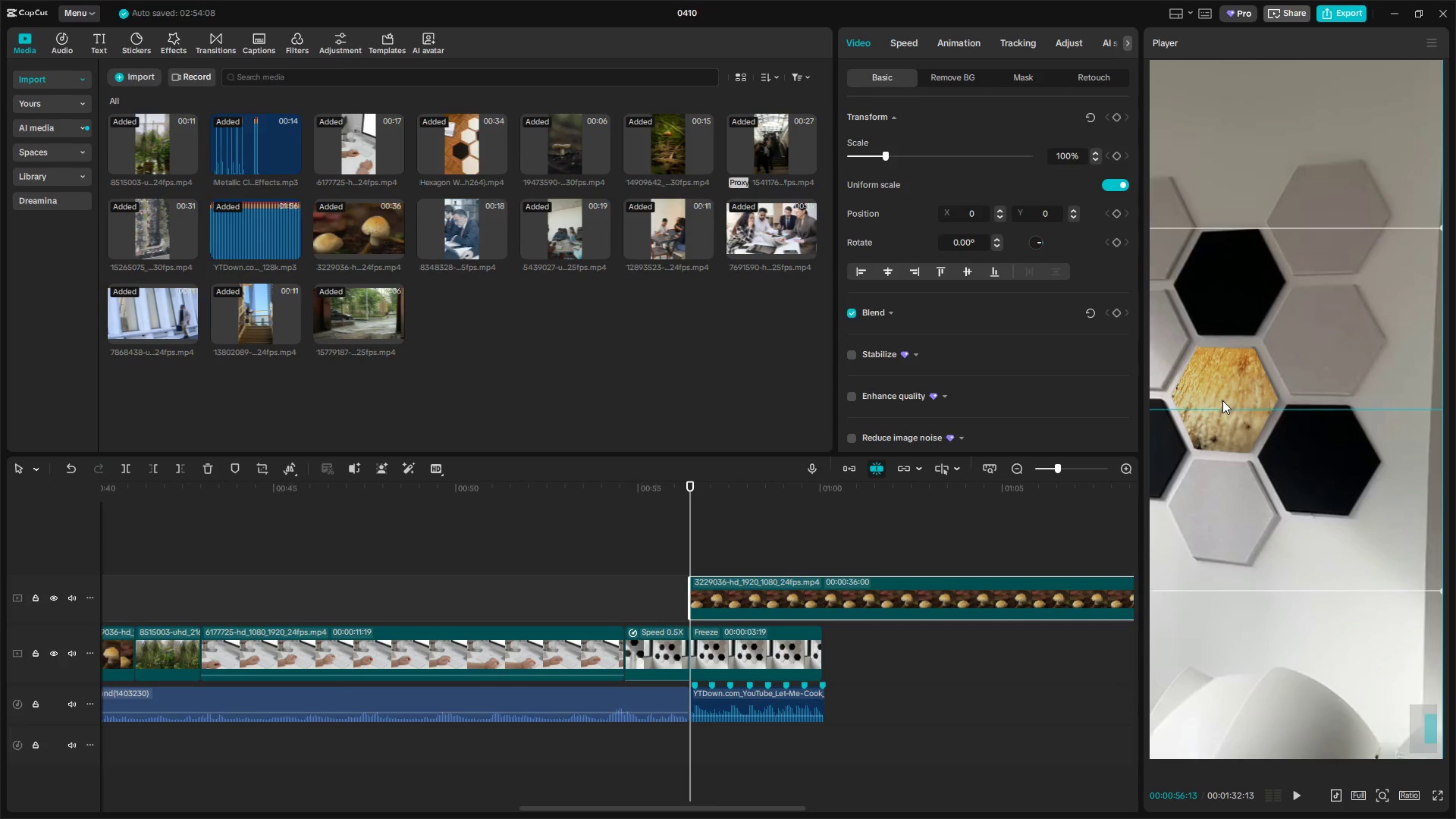 
hold_key(key=ControlLeft, duration=0.89)
scroll: coordinate [1243, 494], scroll_direction: down, amount: 5.0
 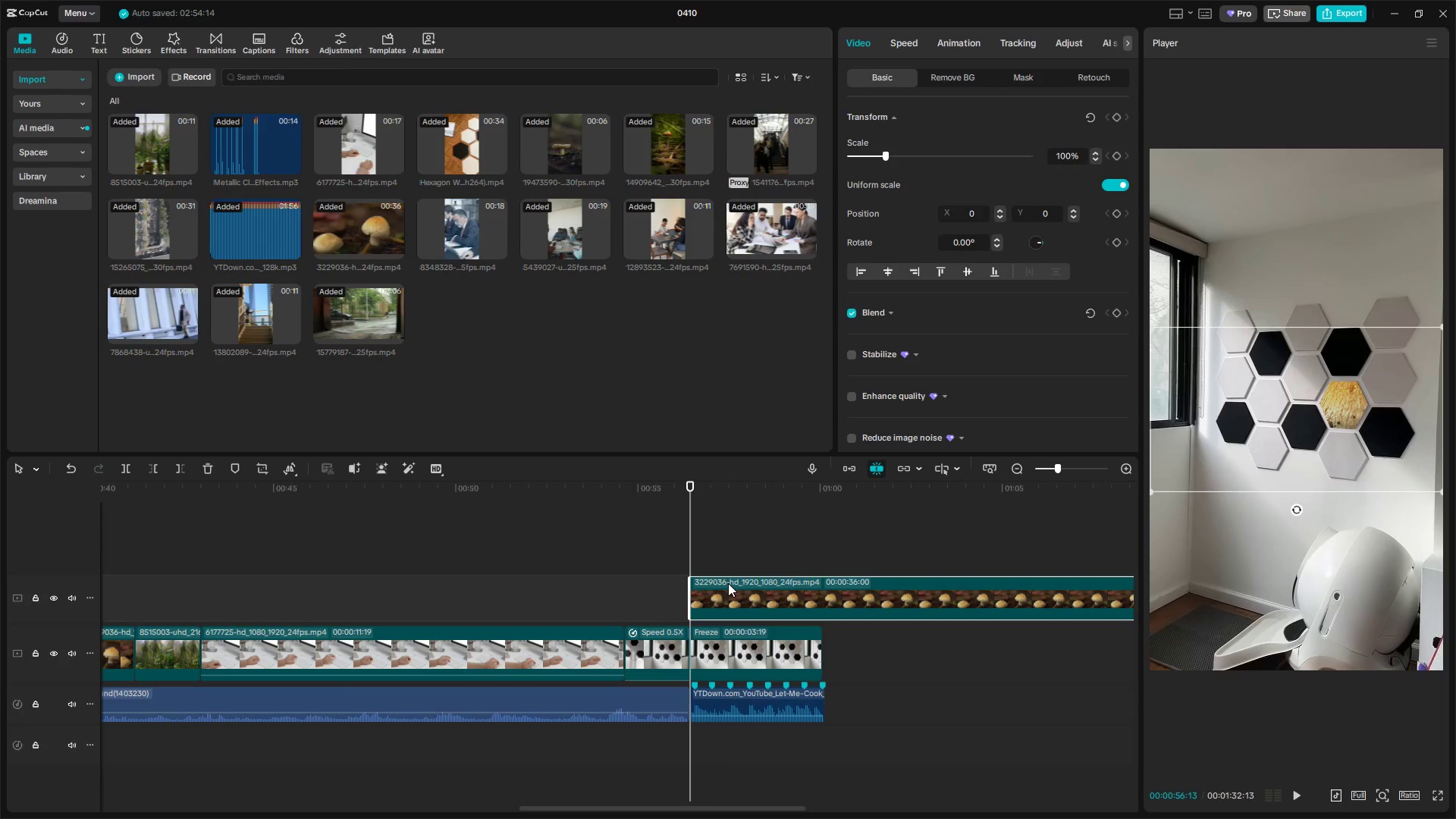 
left_click([822, 562])
 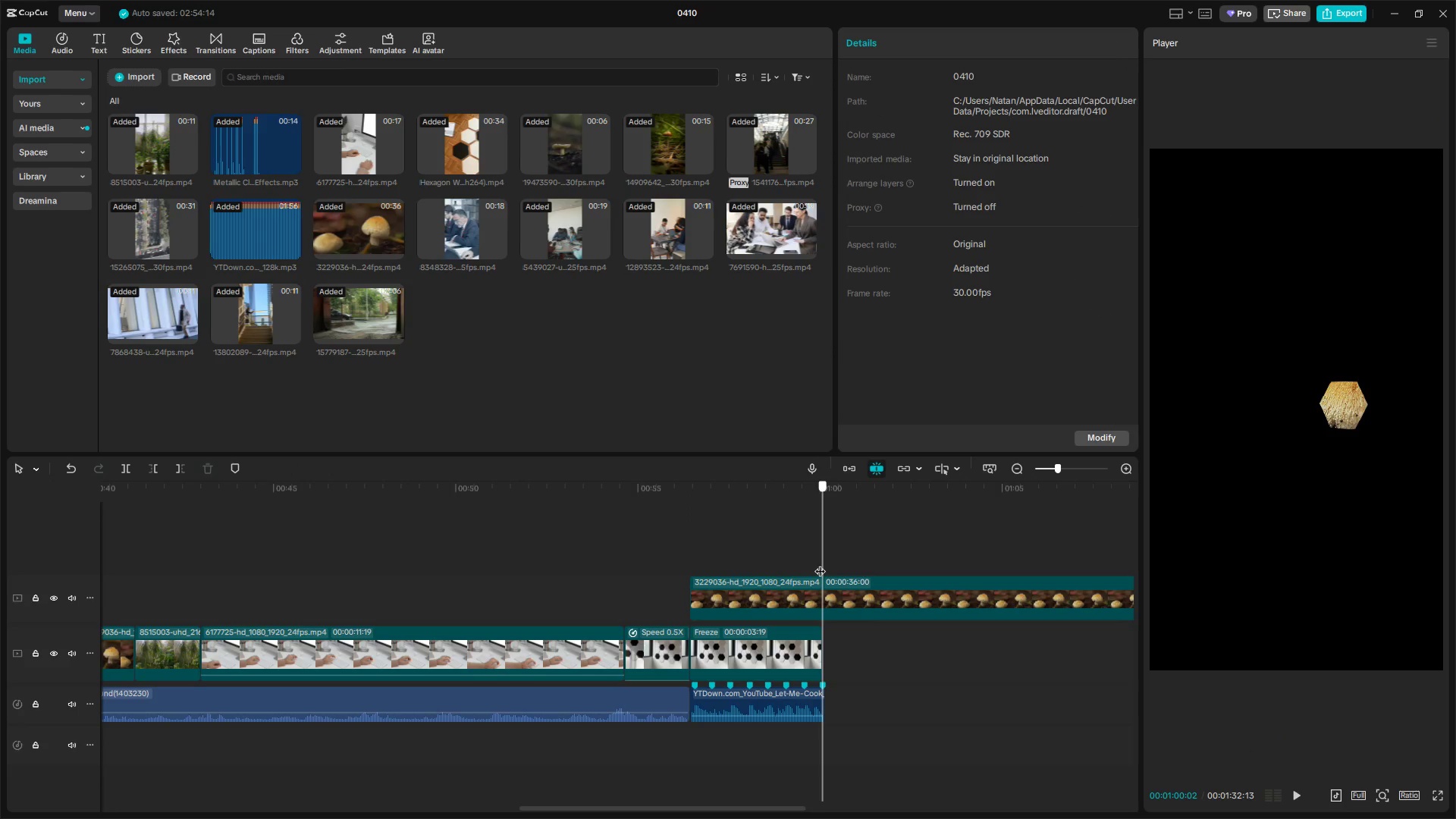 
left_click([837, 591])
 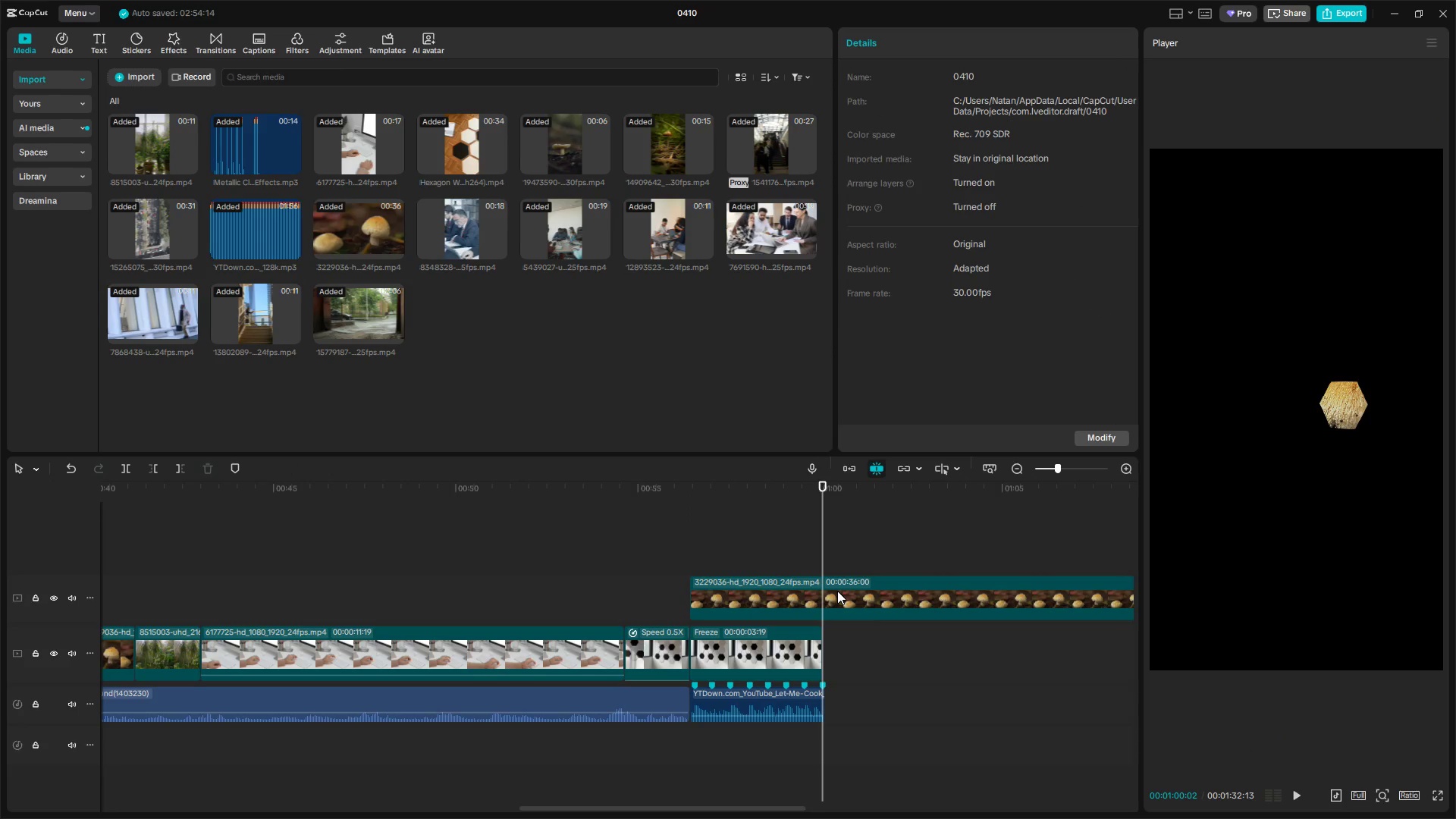 
key(W)
 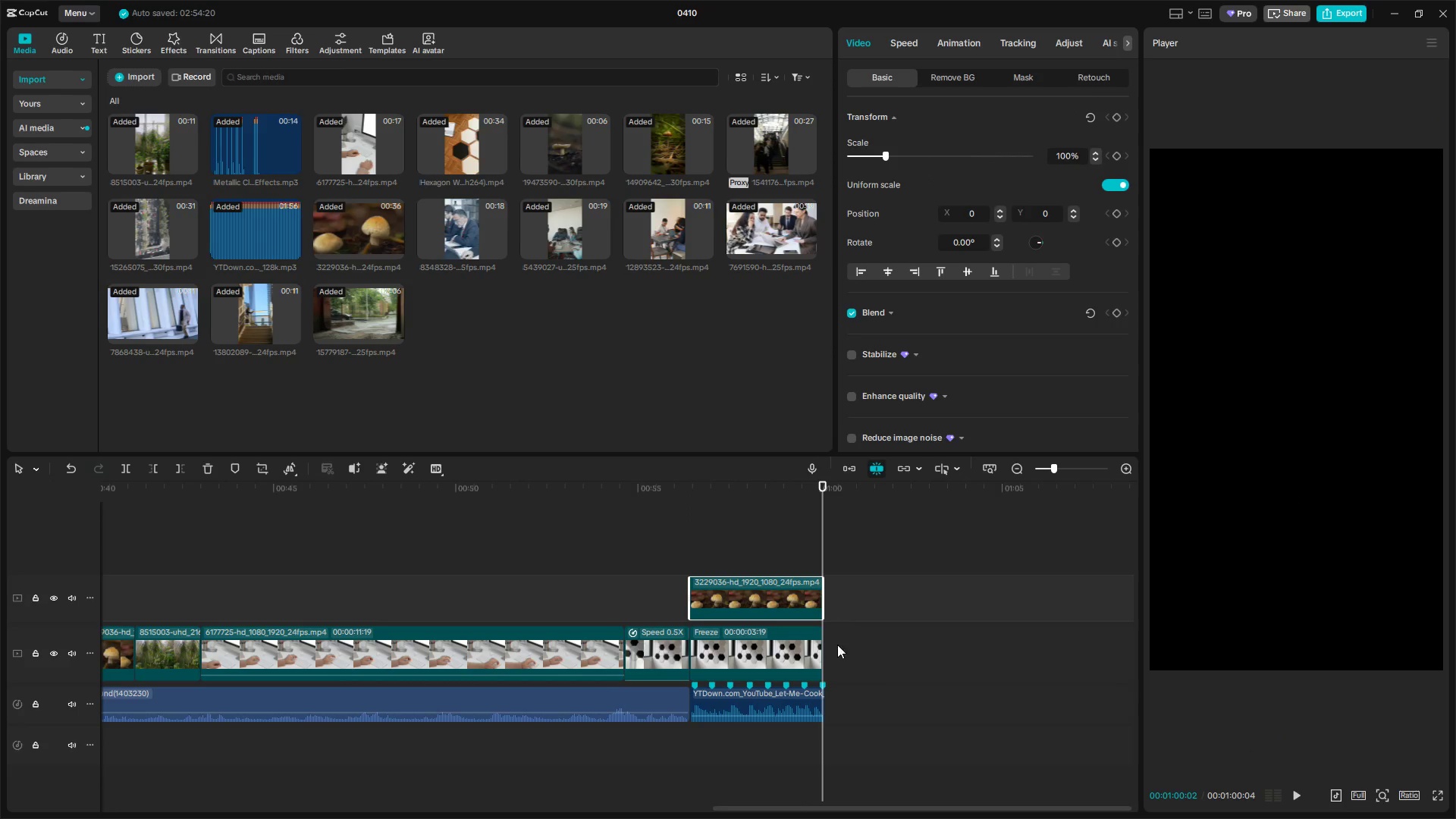 
hold_key(key=ControlLeft, duration=0.8)
scroll: coordinate [850, 668], scroll_direction: up, amount: 9.0
 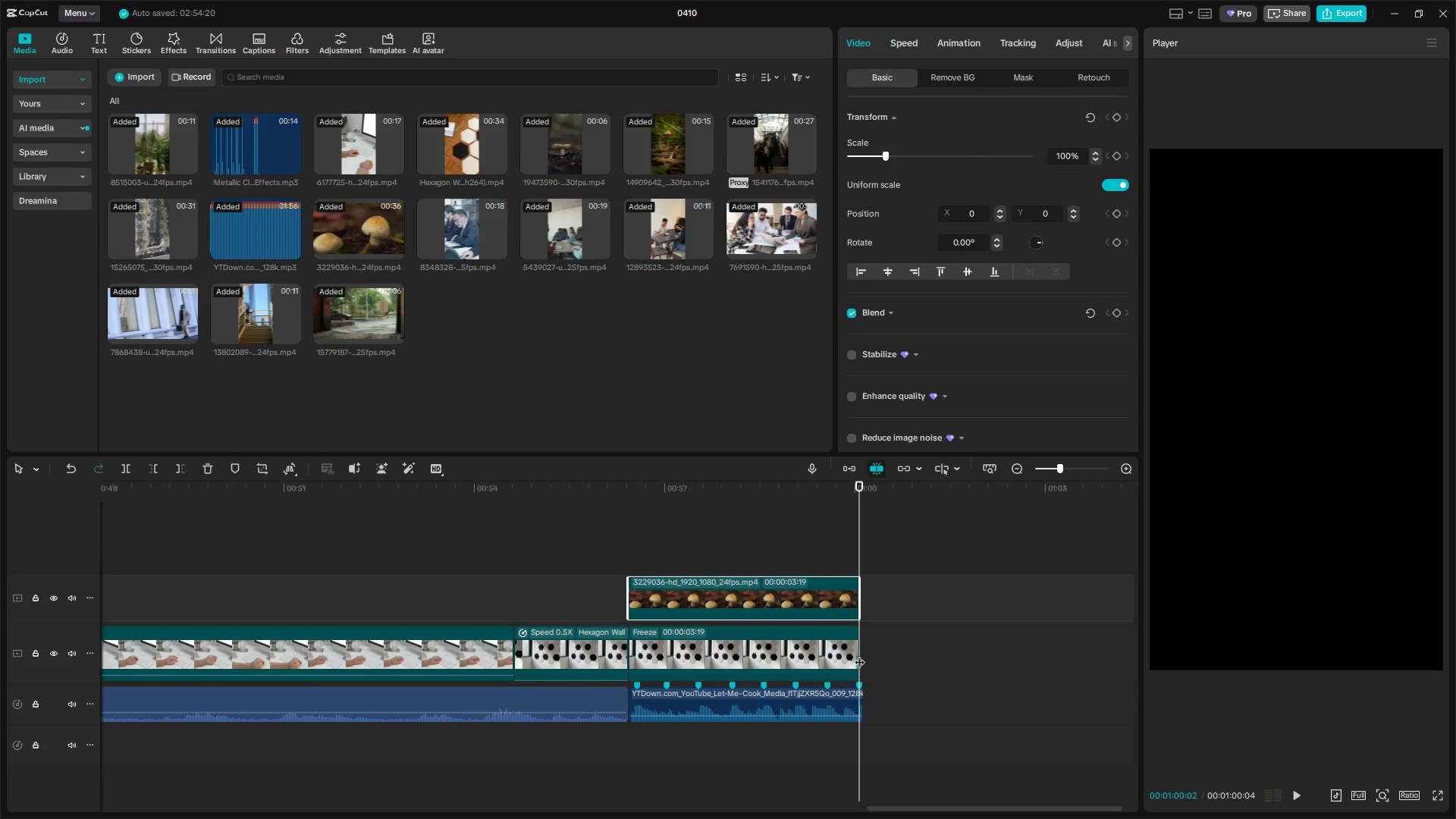 
left_click_drag(start_coordinate=[858, 654], to_coordinate=[865, 654])
 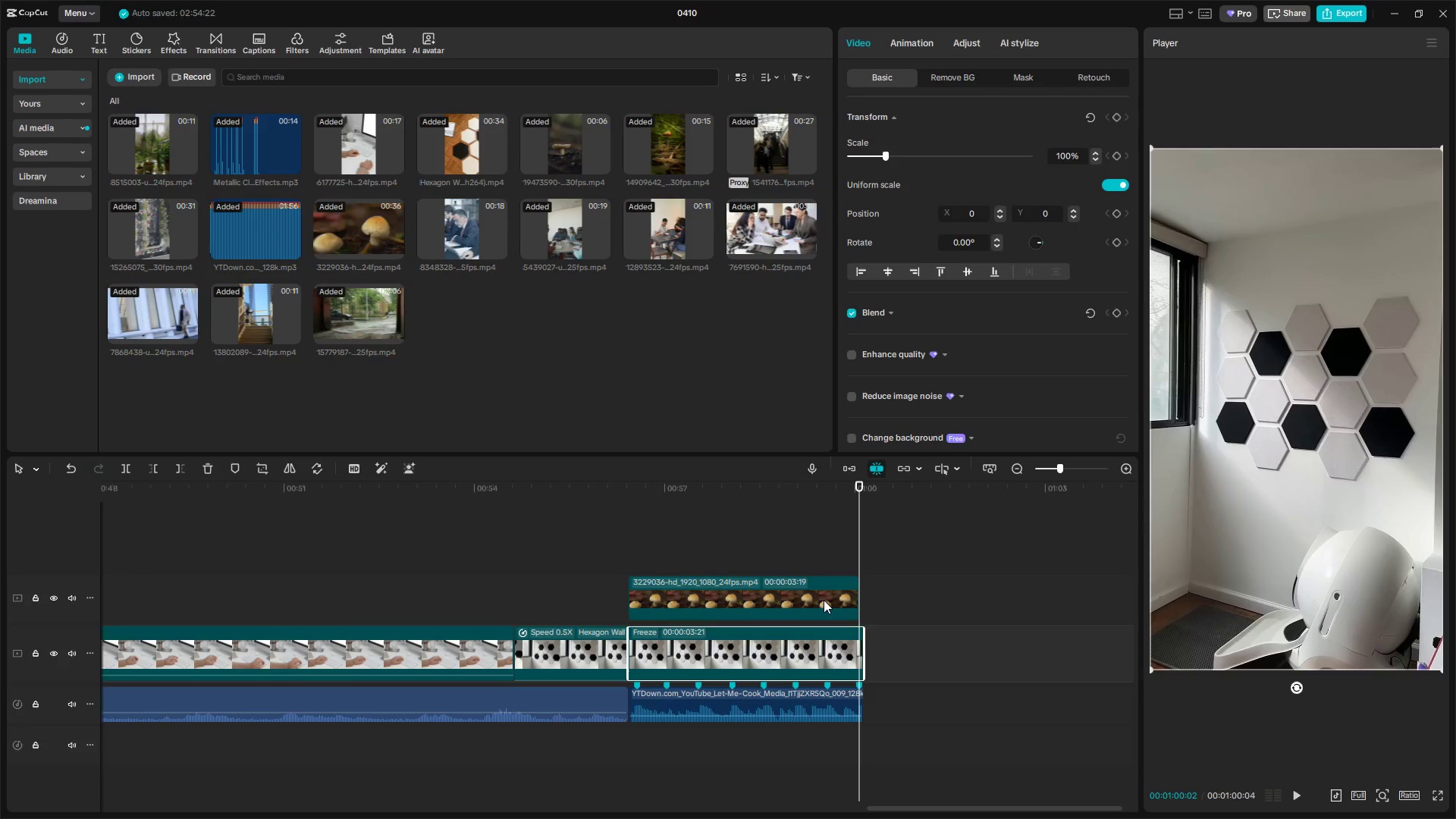 
left_click([767, 529])
 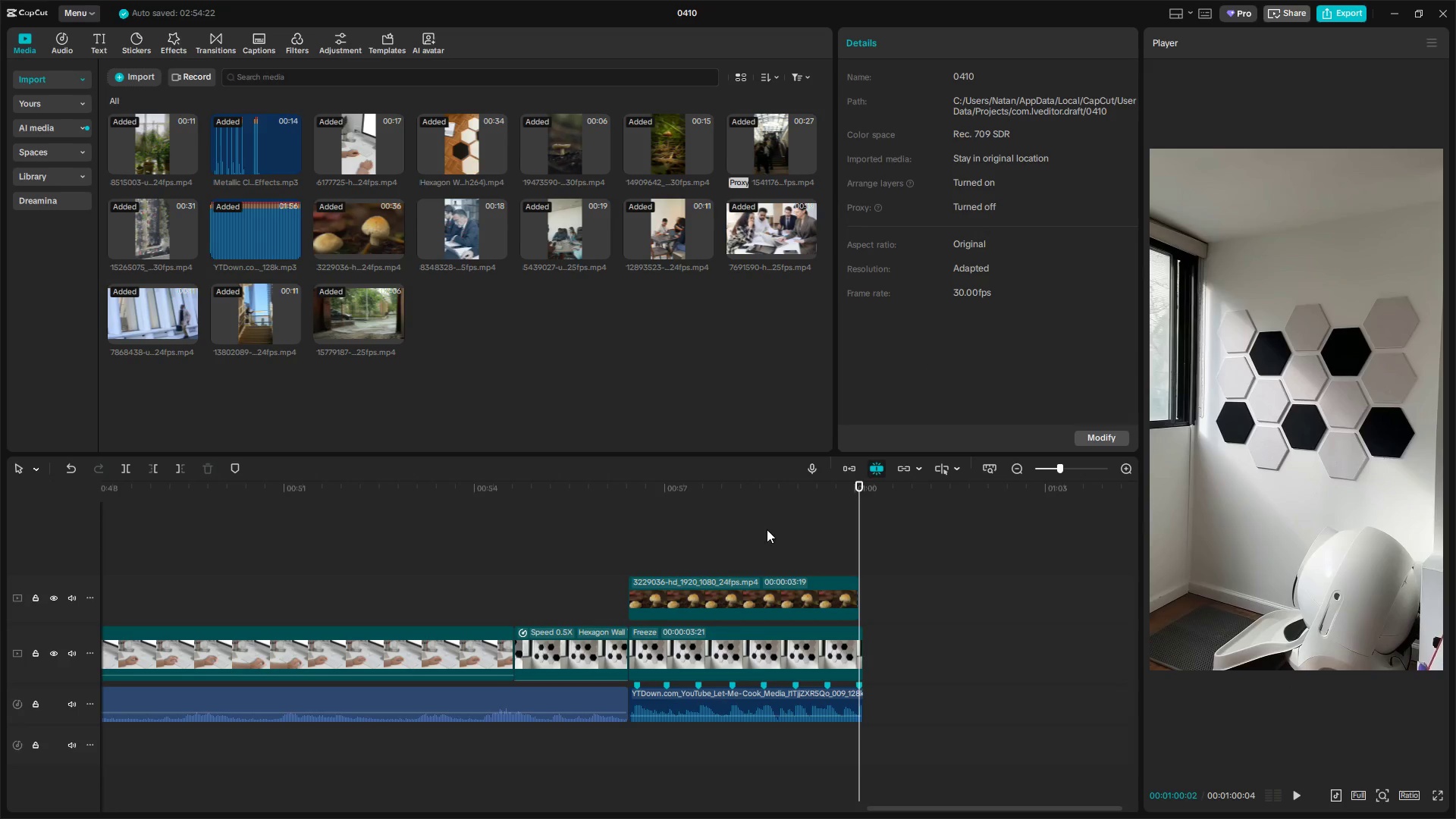 
key(Space)
 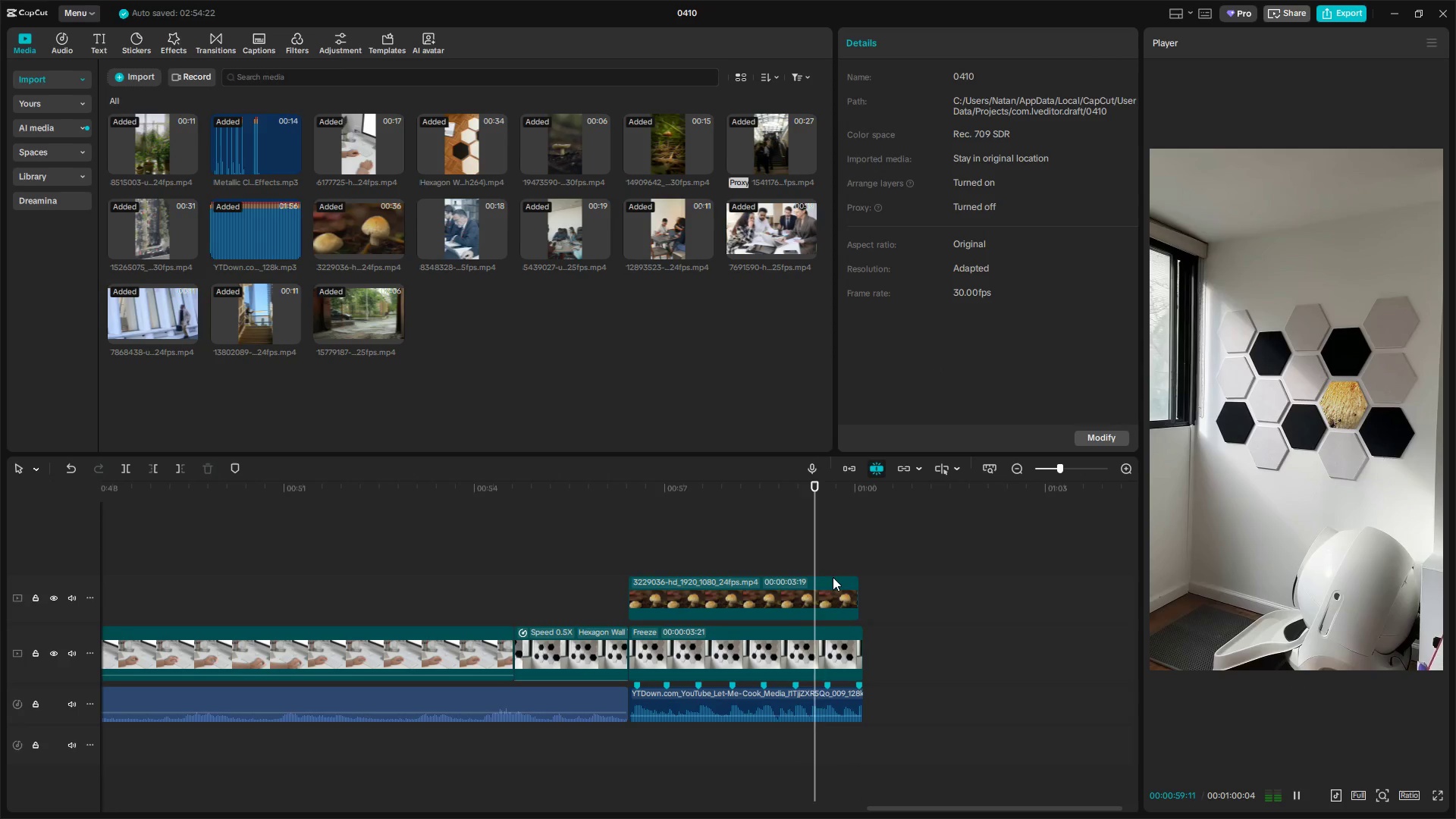 
key(Space)
 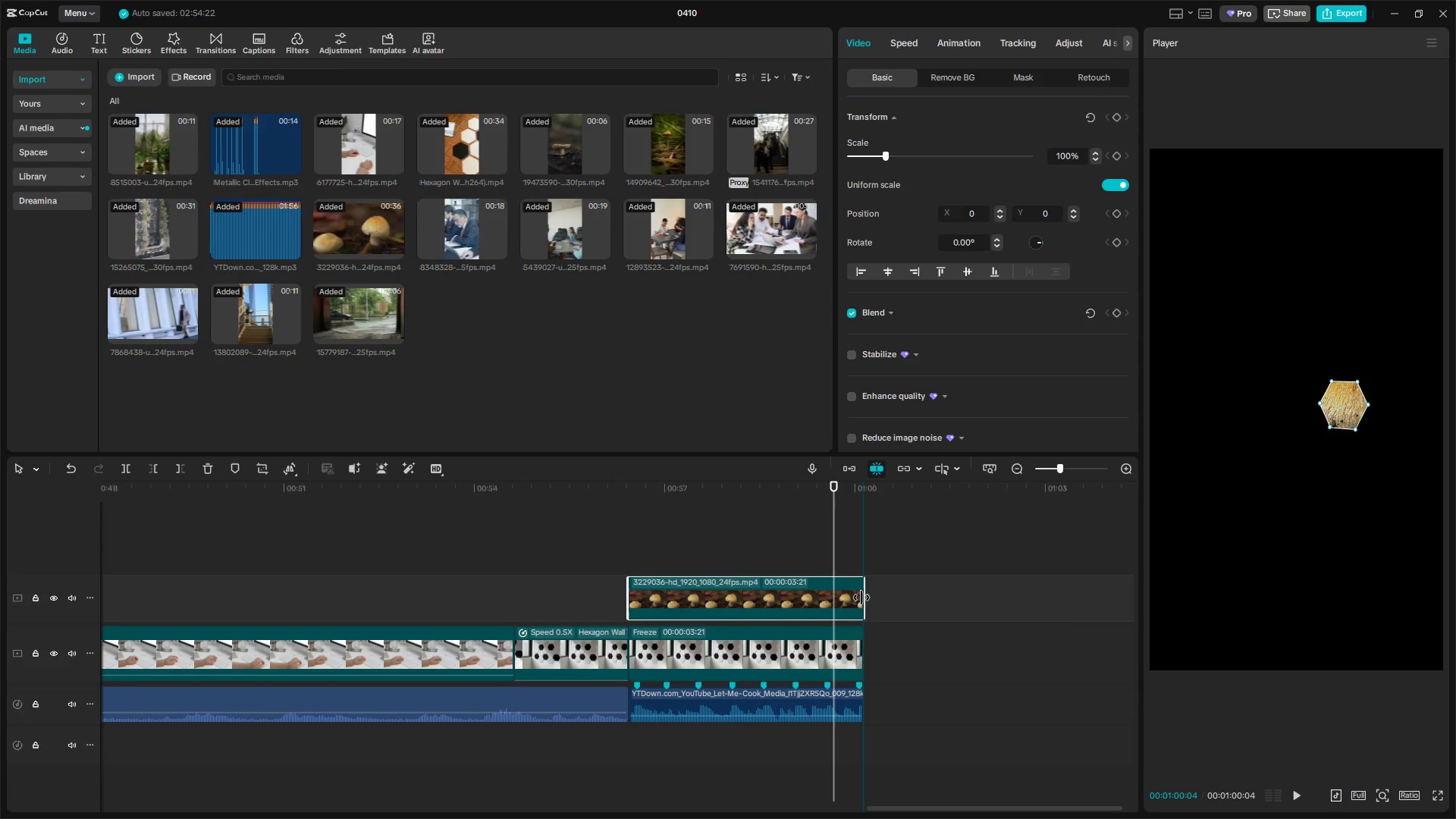 
left_click([772, 538])
 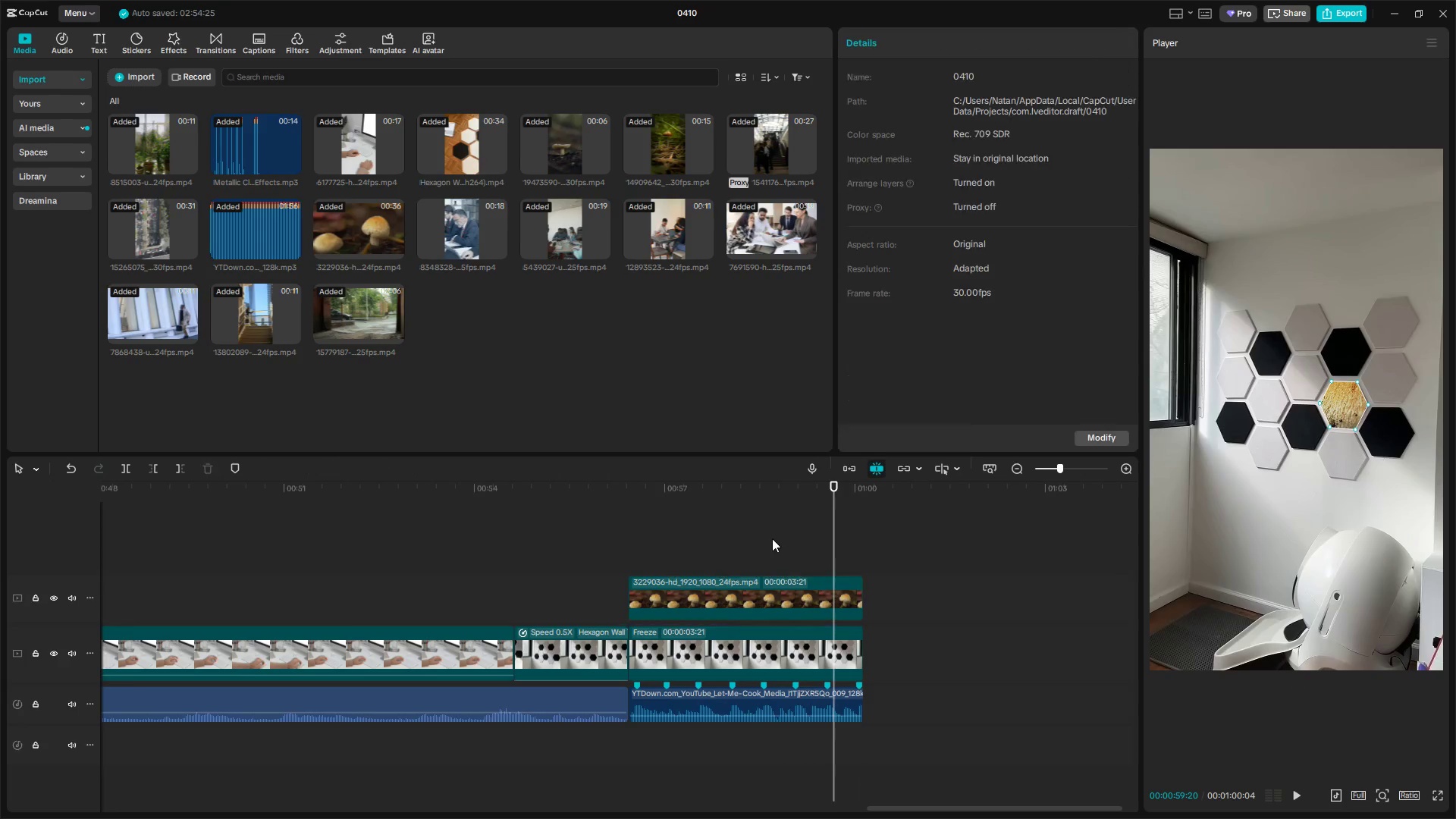 
key(Space)
 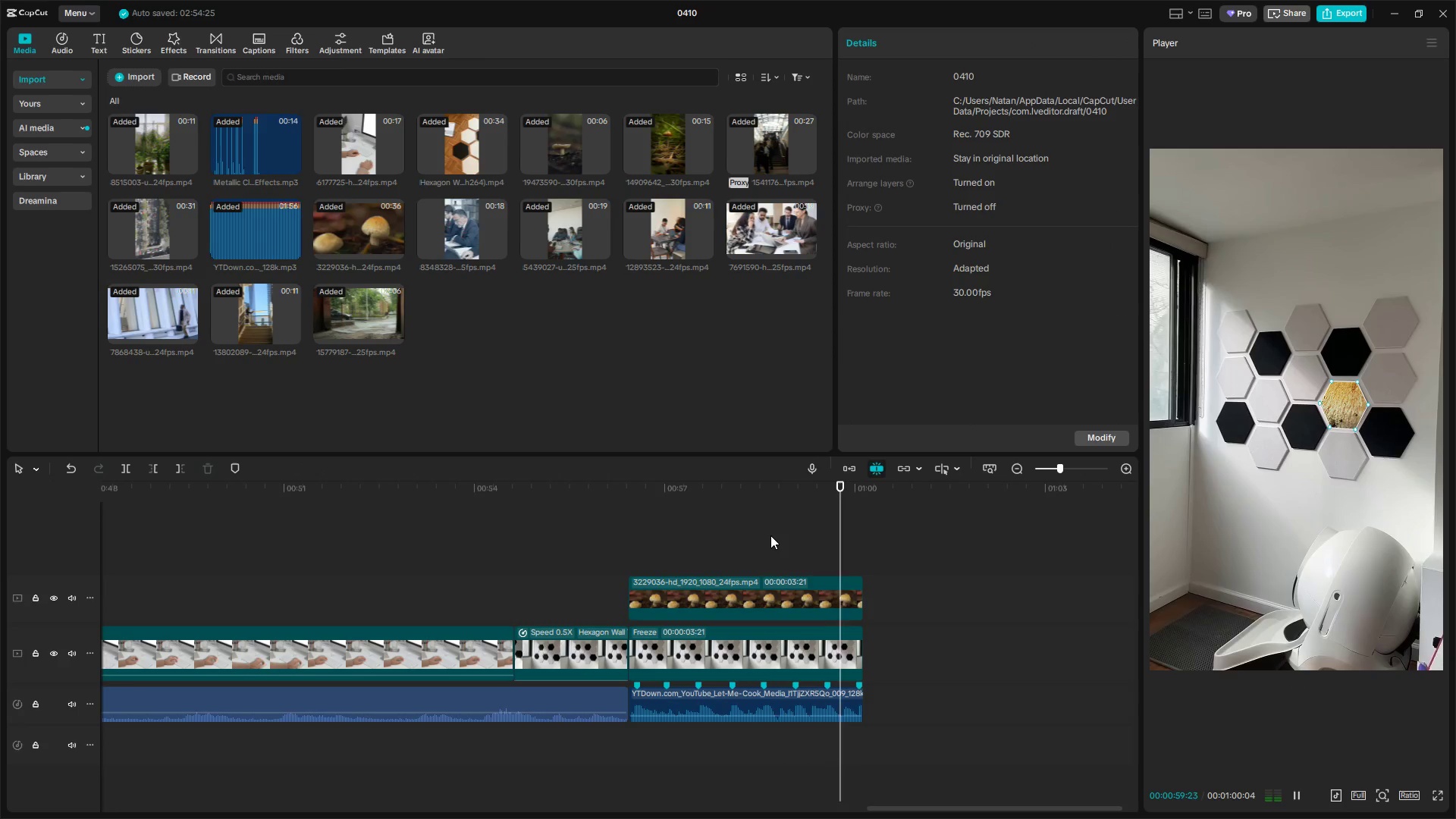 
key(Space)
 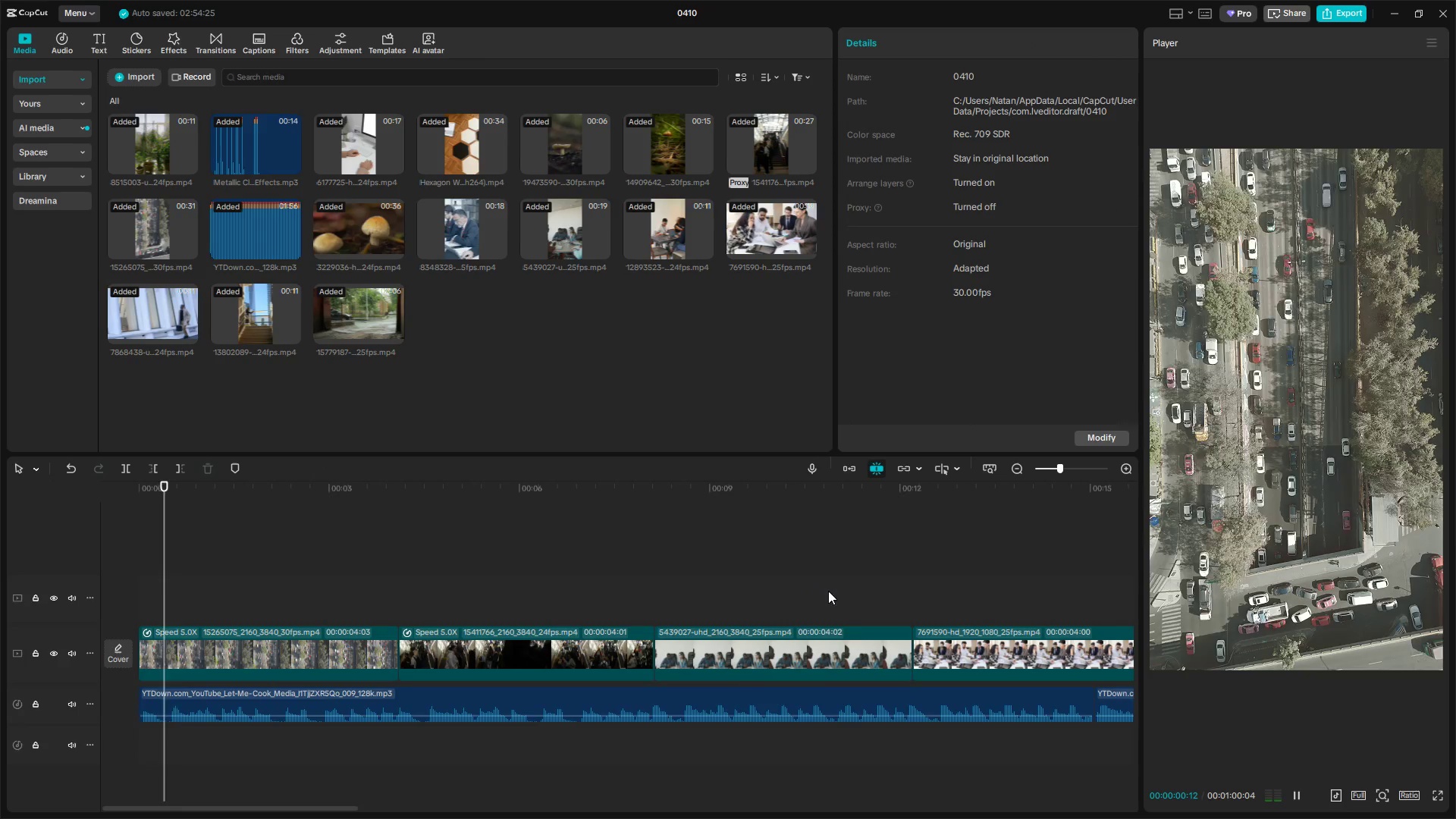 
hold_key(key=ControlLeft, duration=1.5)
 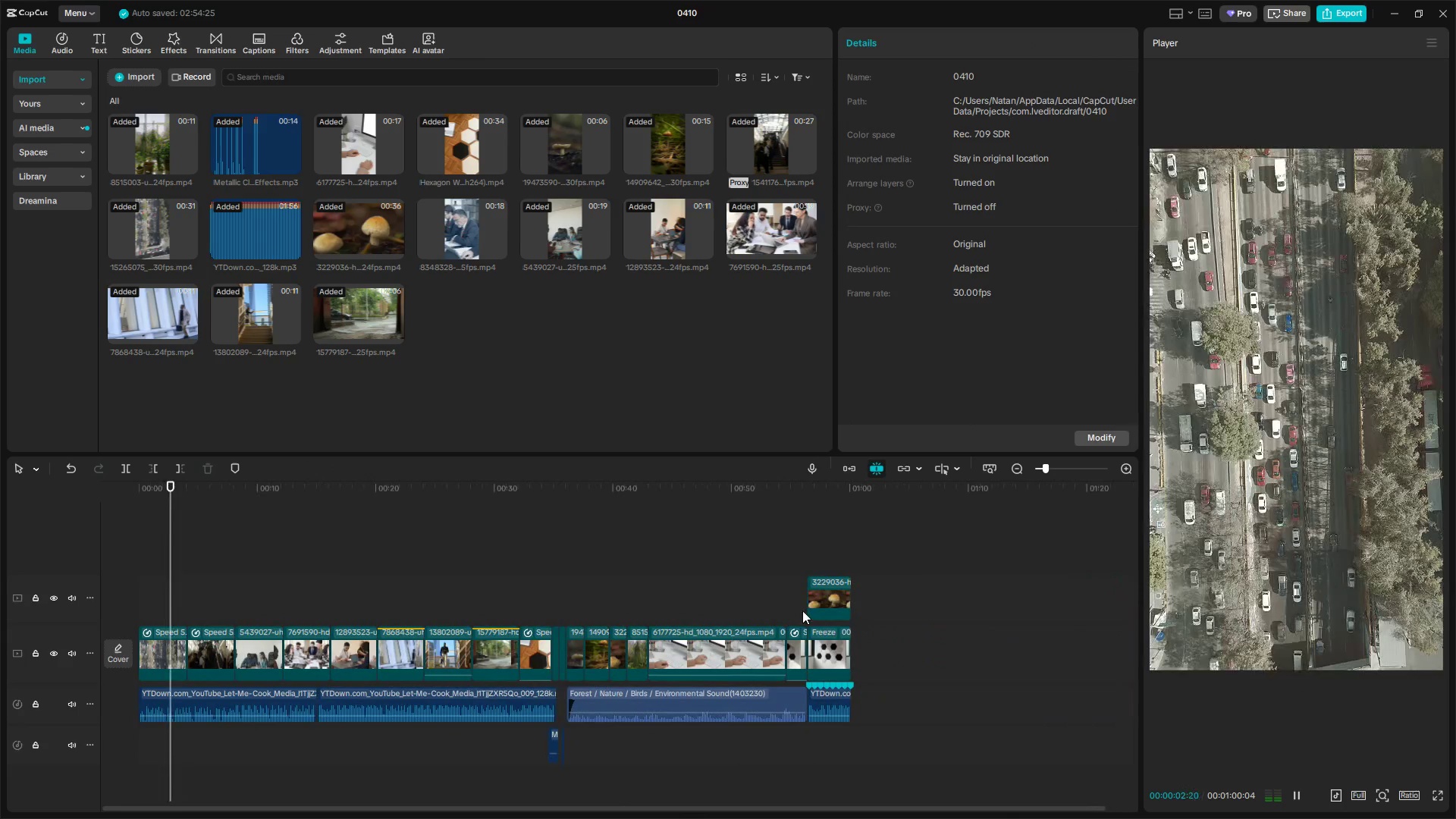 
key(Control+ControlLeft)
 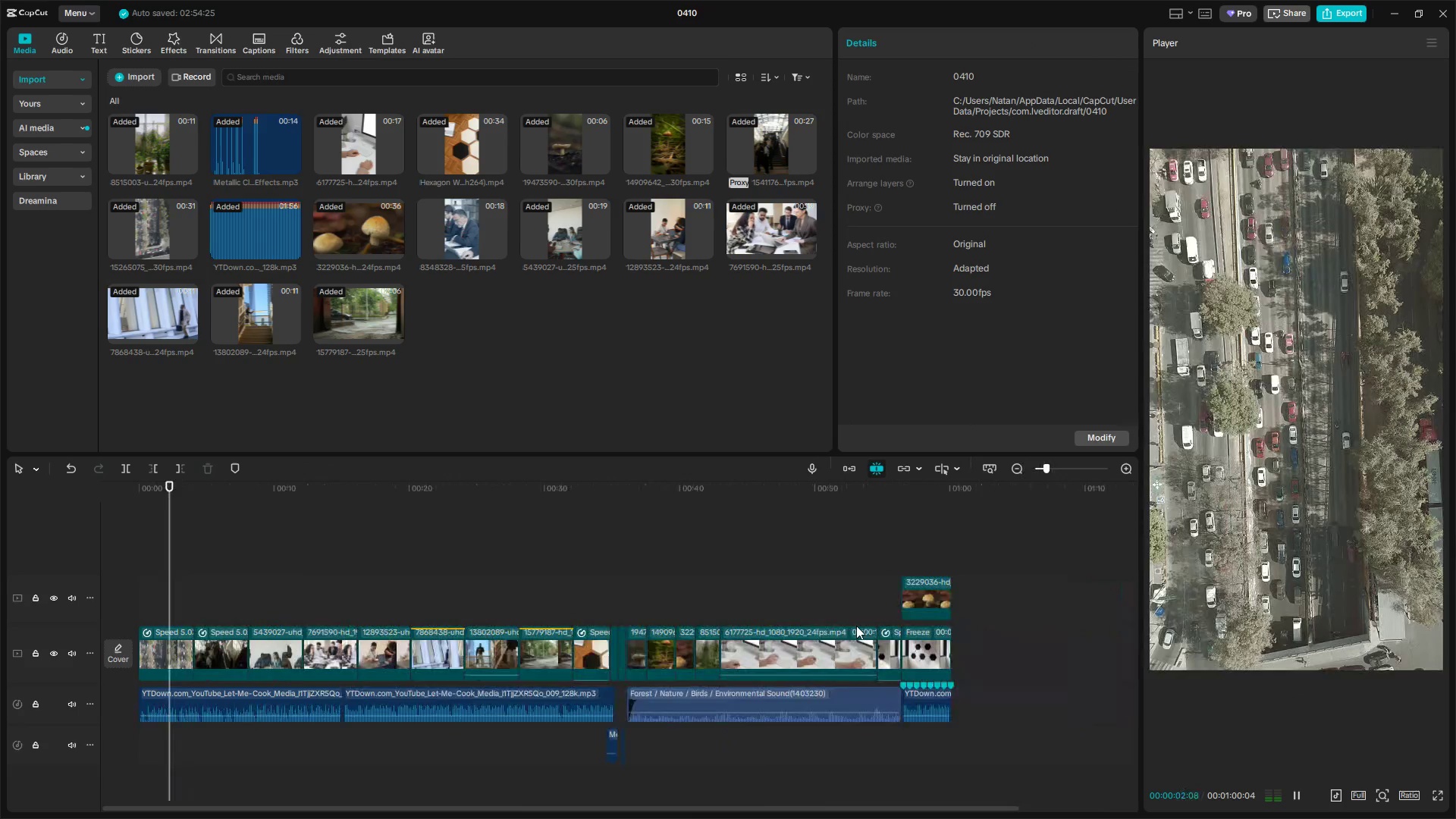 
key(Control+ControlLeft)
 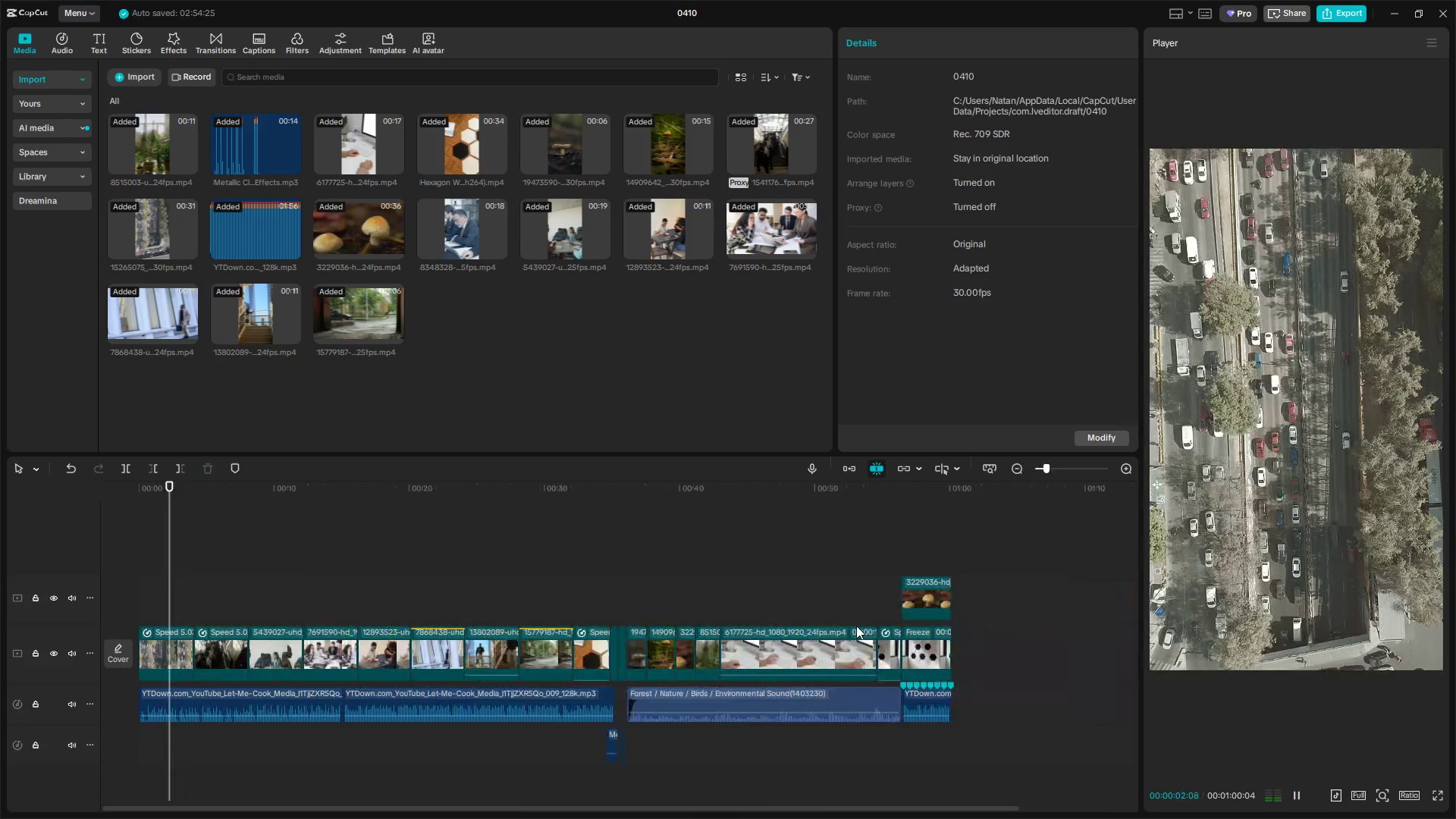 
key(Control+ControlLeft)
 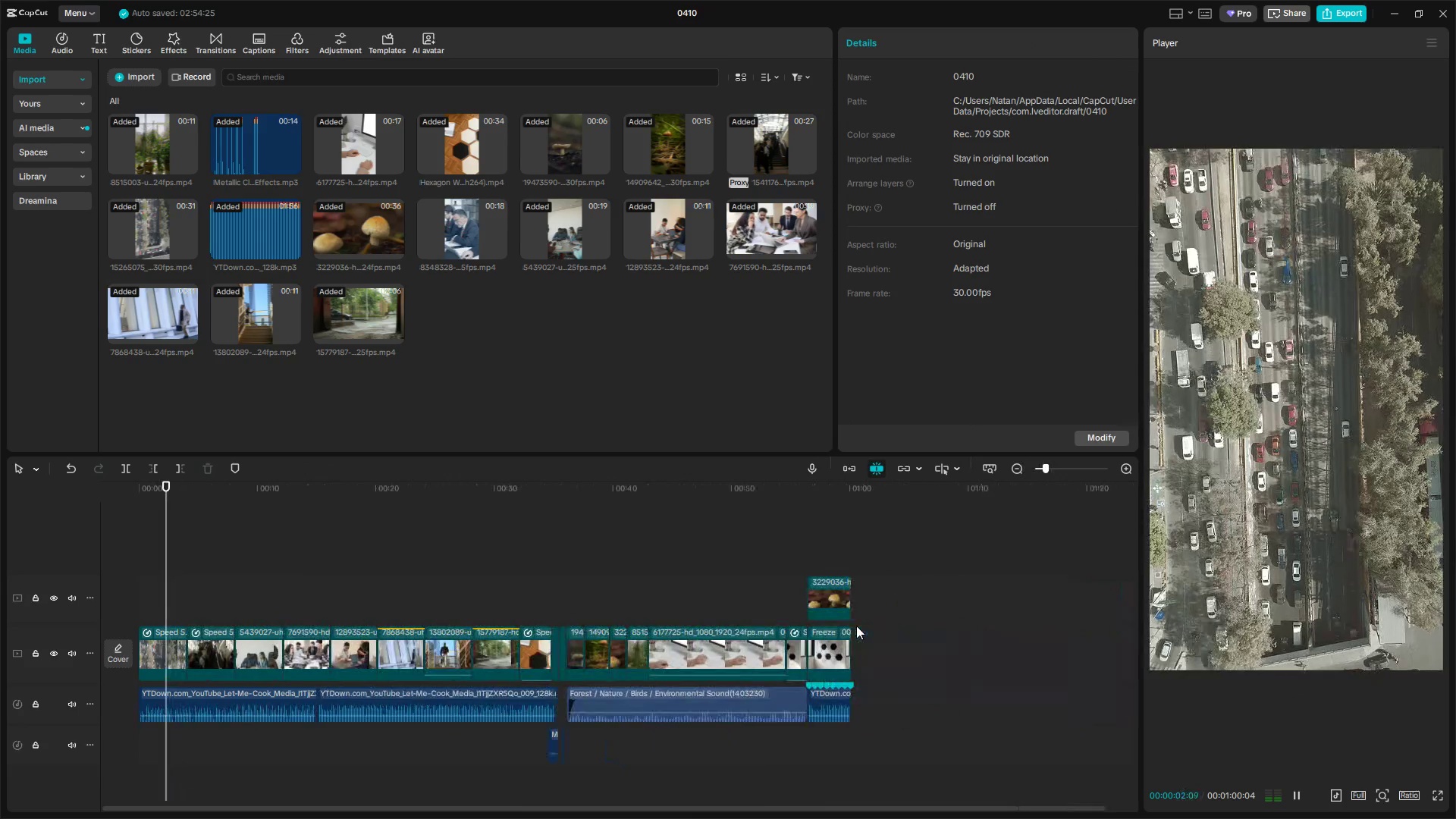 
key(Control+ControlLeft)
 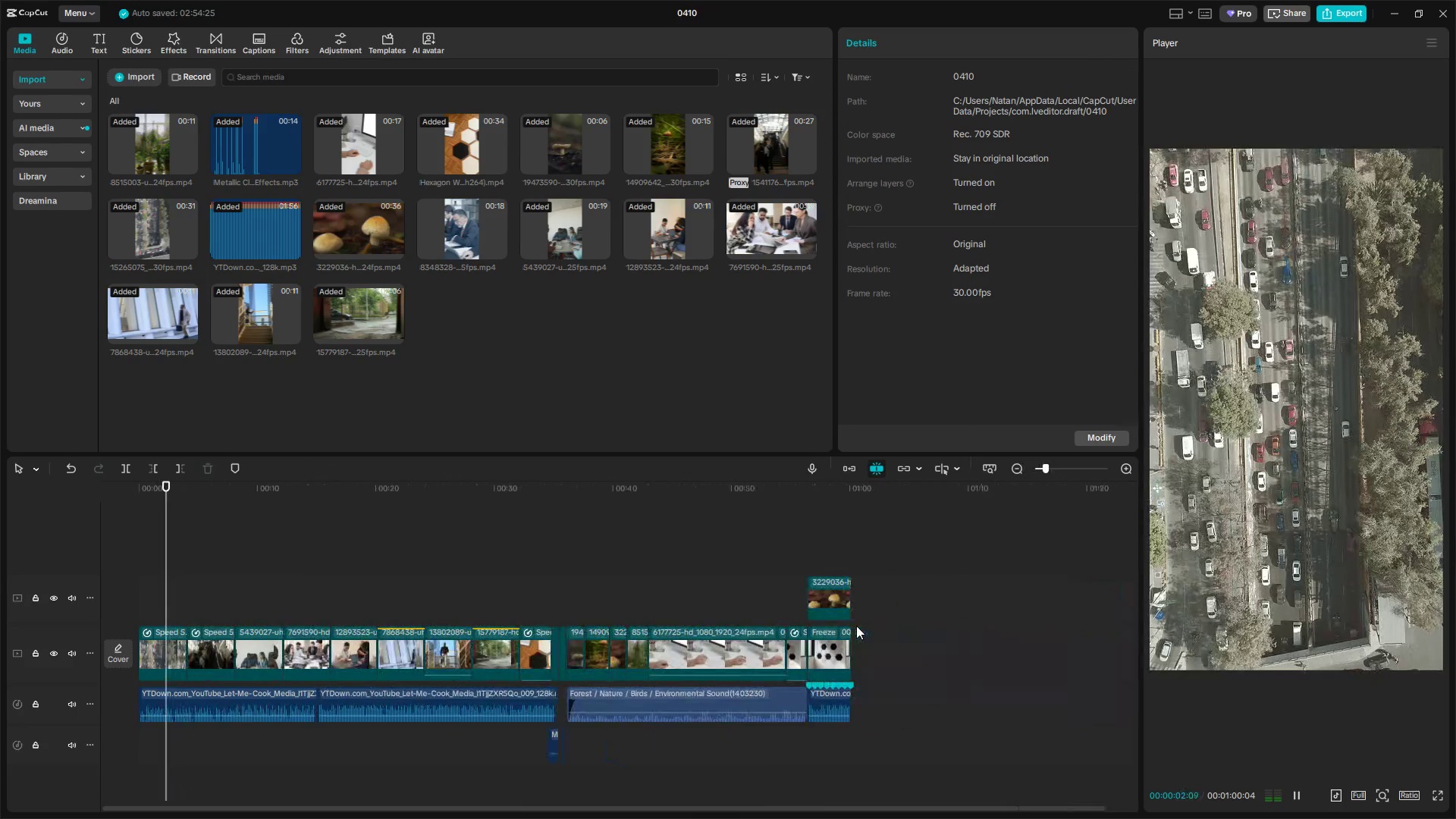 
key(Control+ControlLeft)
 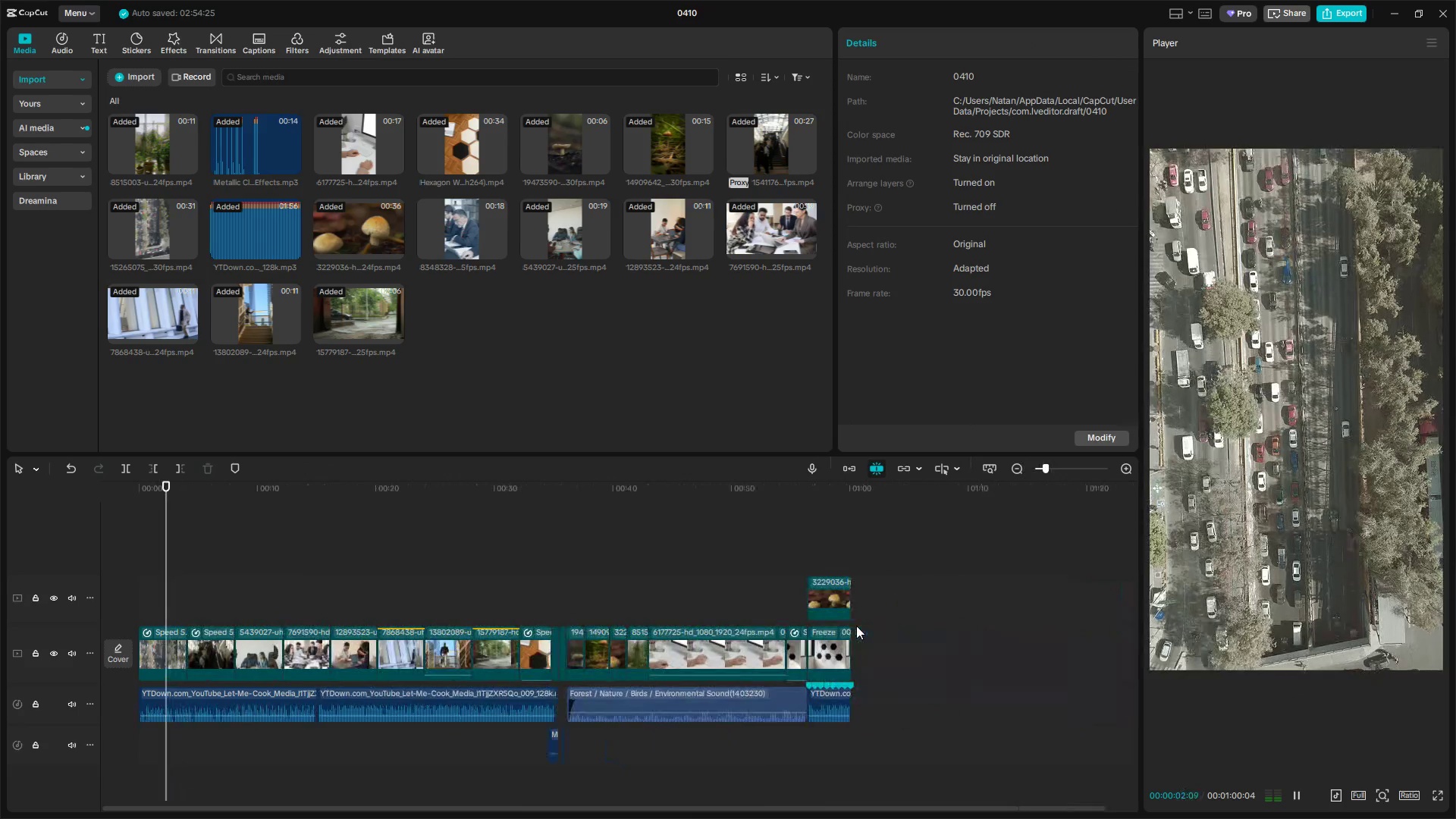 
key(Control+ControlLeft)
 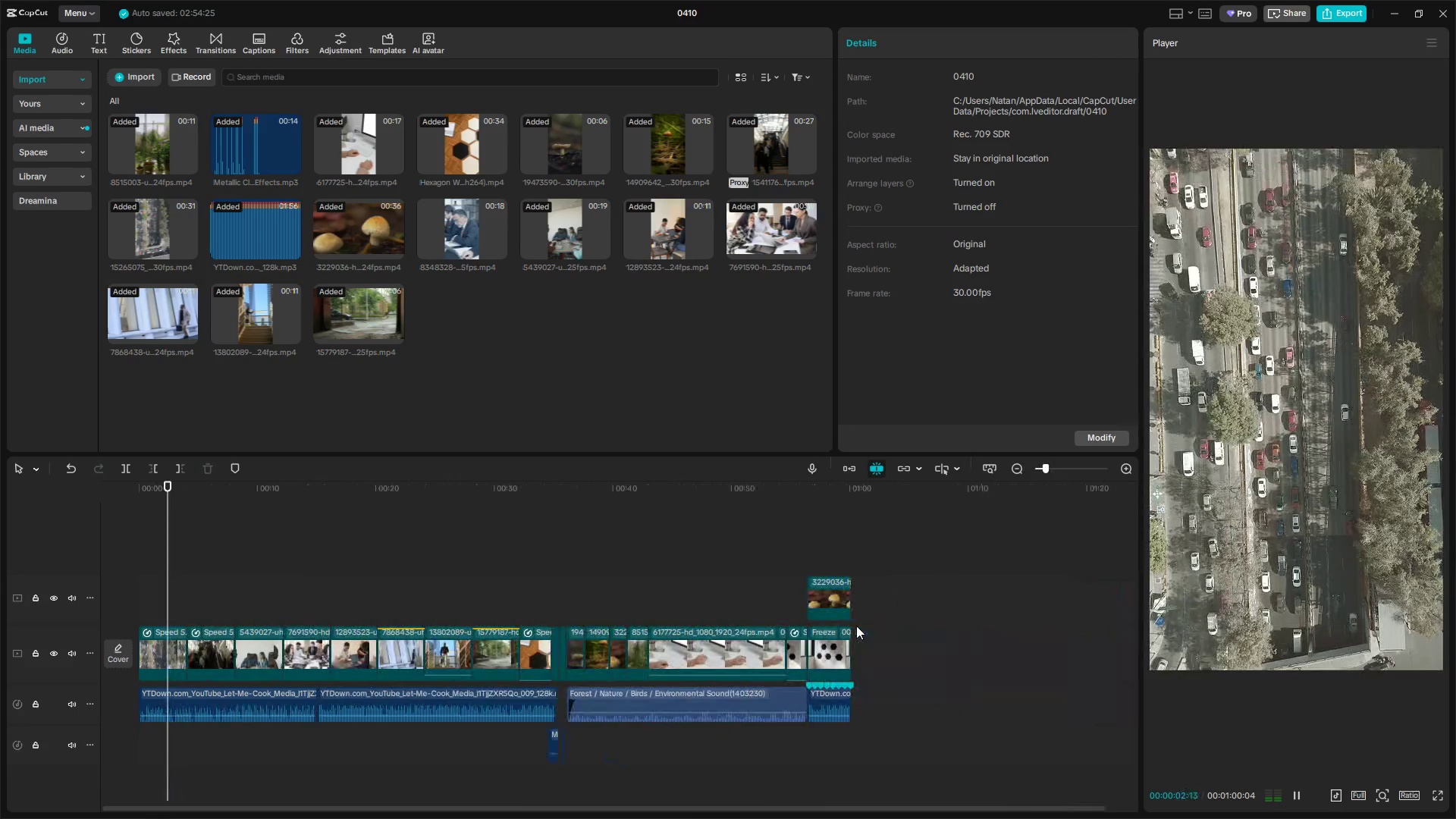 
key(Control+ControlLeft)
 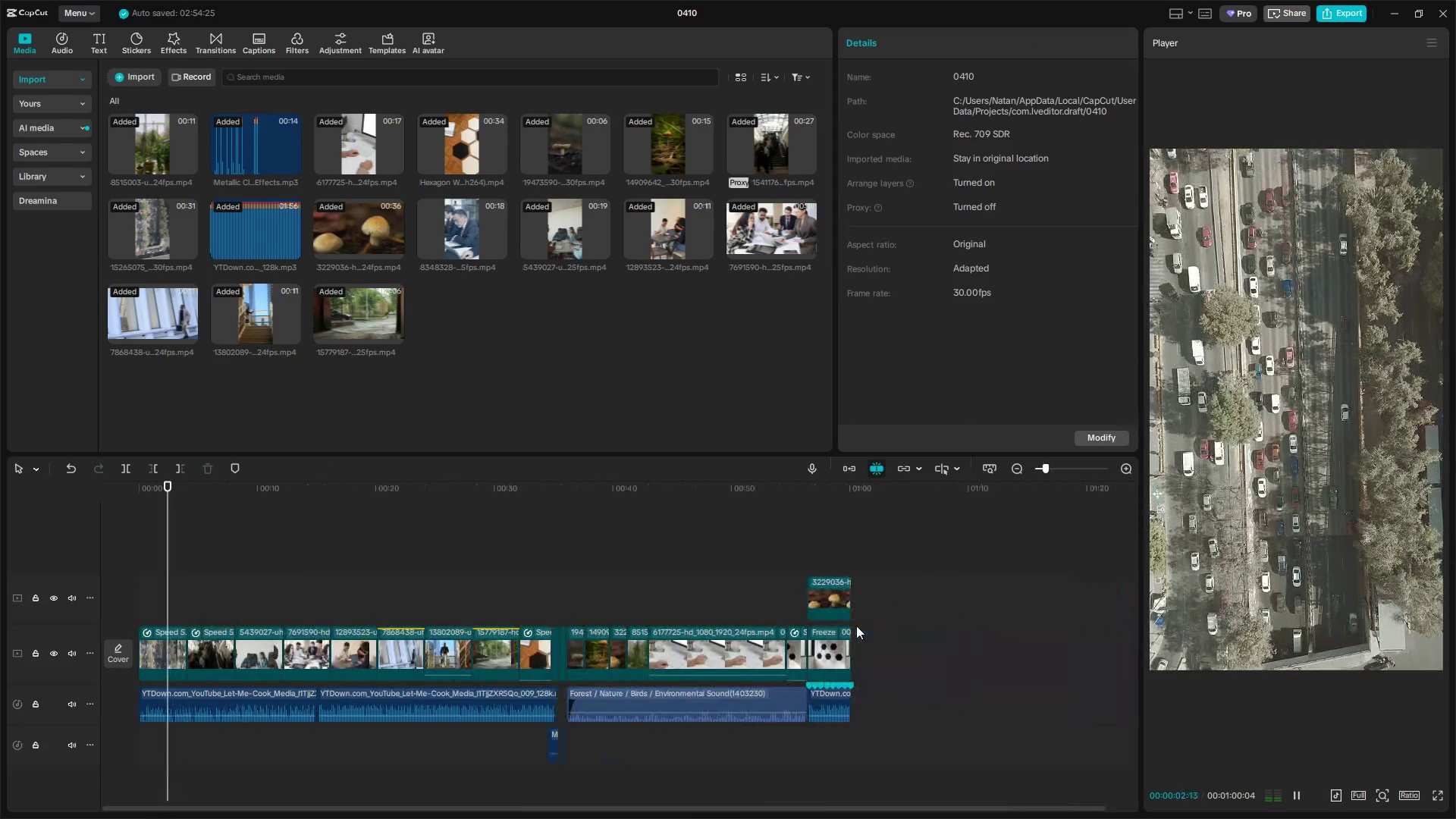 
key(Control+ControlLeft)
 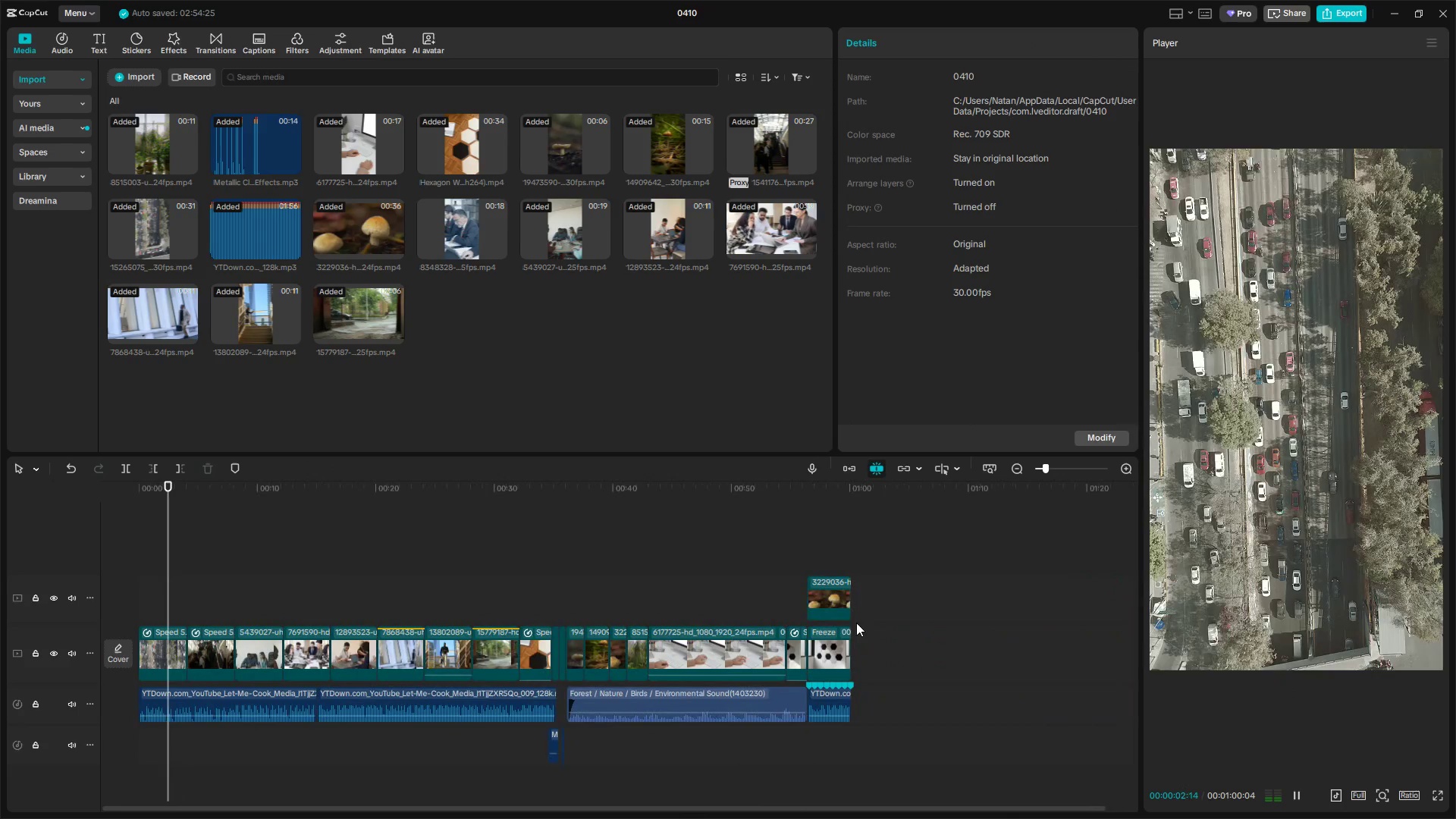 
key(Control+ControlLeft)
 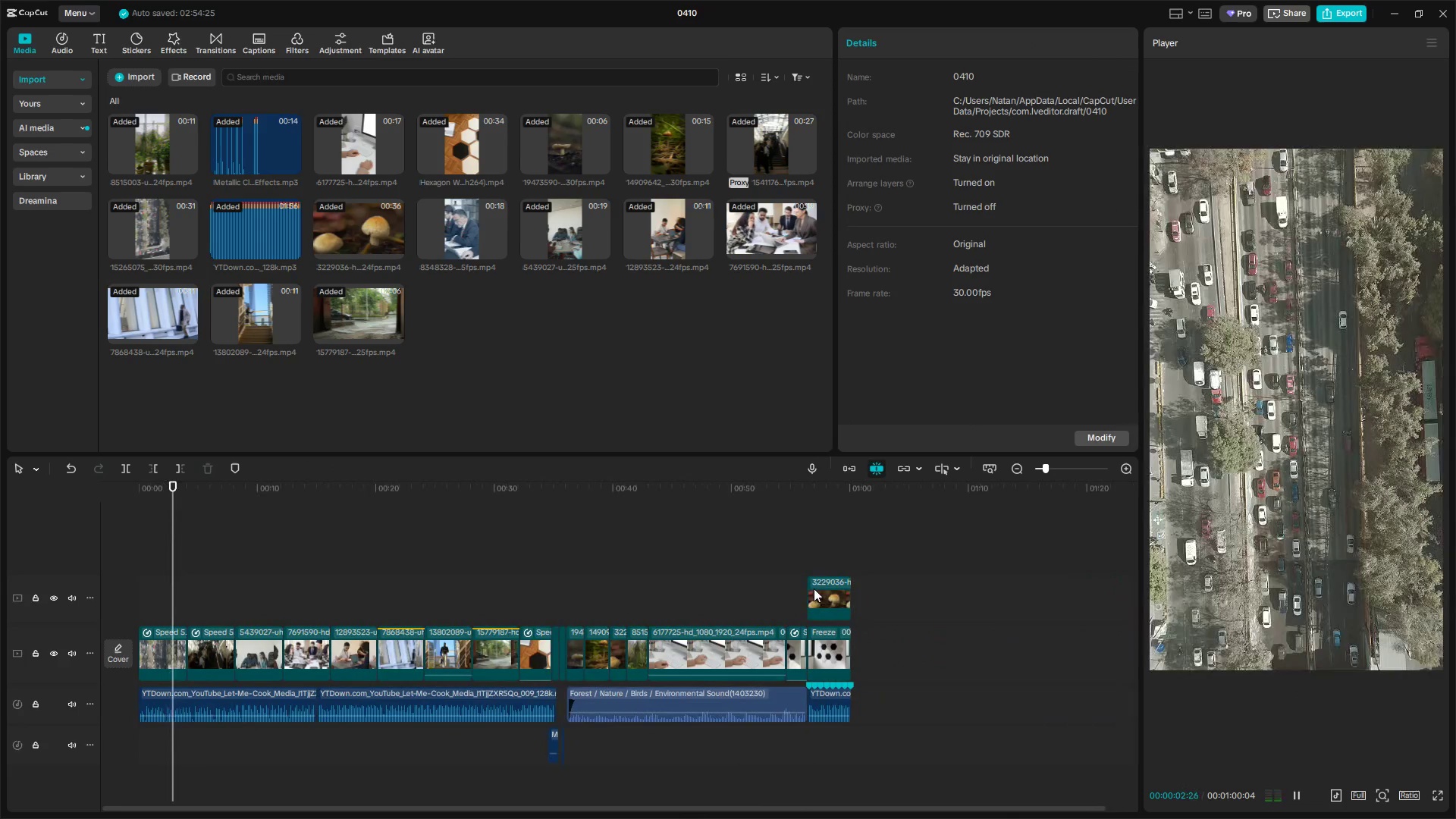 
scroll: coordinate [856, 626], scroll_direction: down, amount: 21.0
 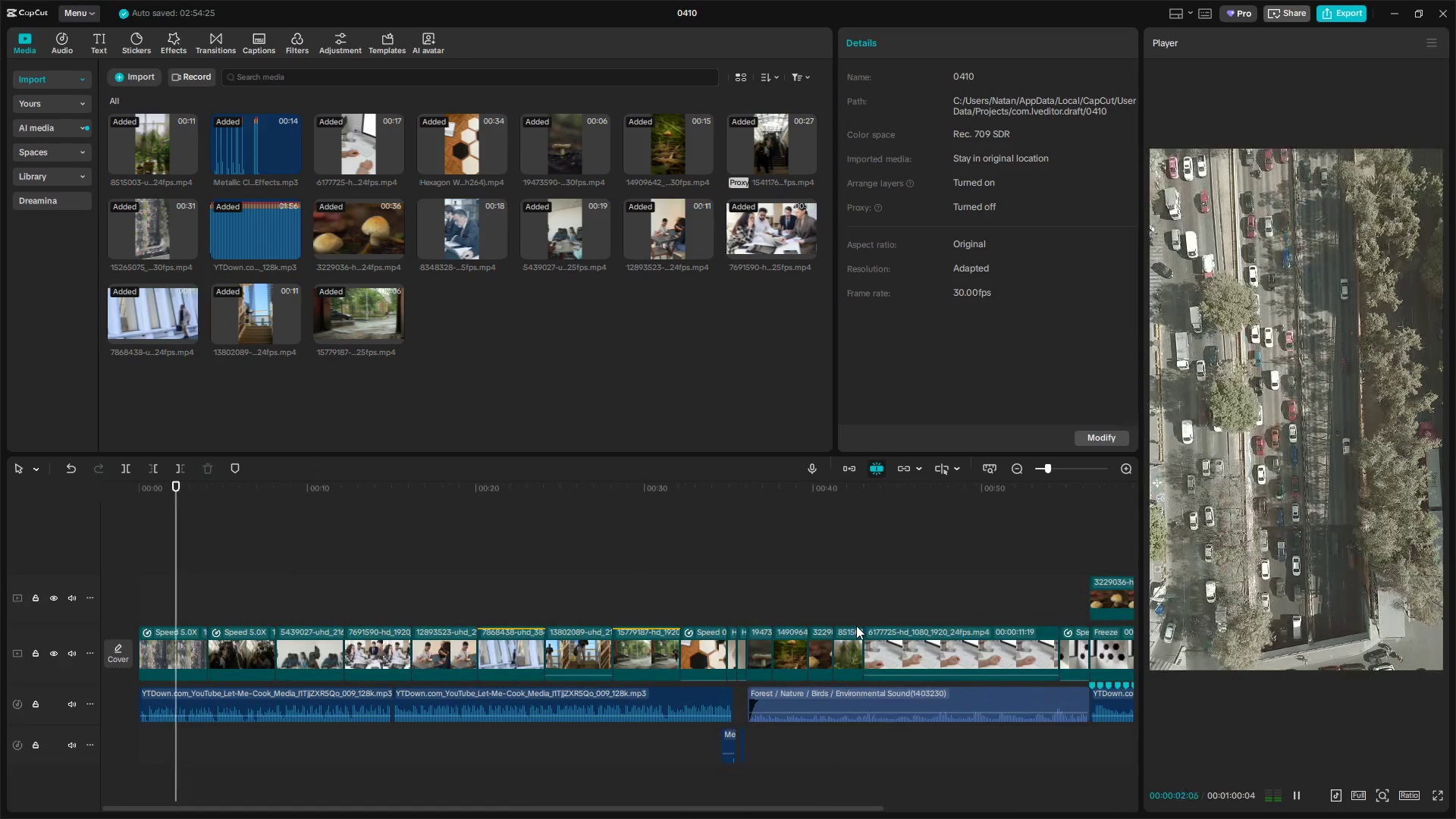 
left_click([813, 563])
 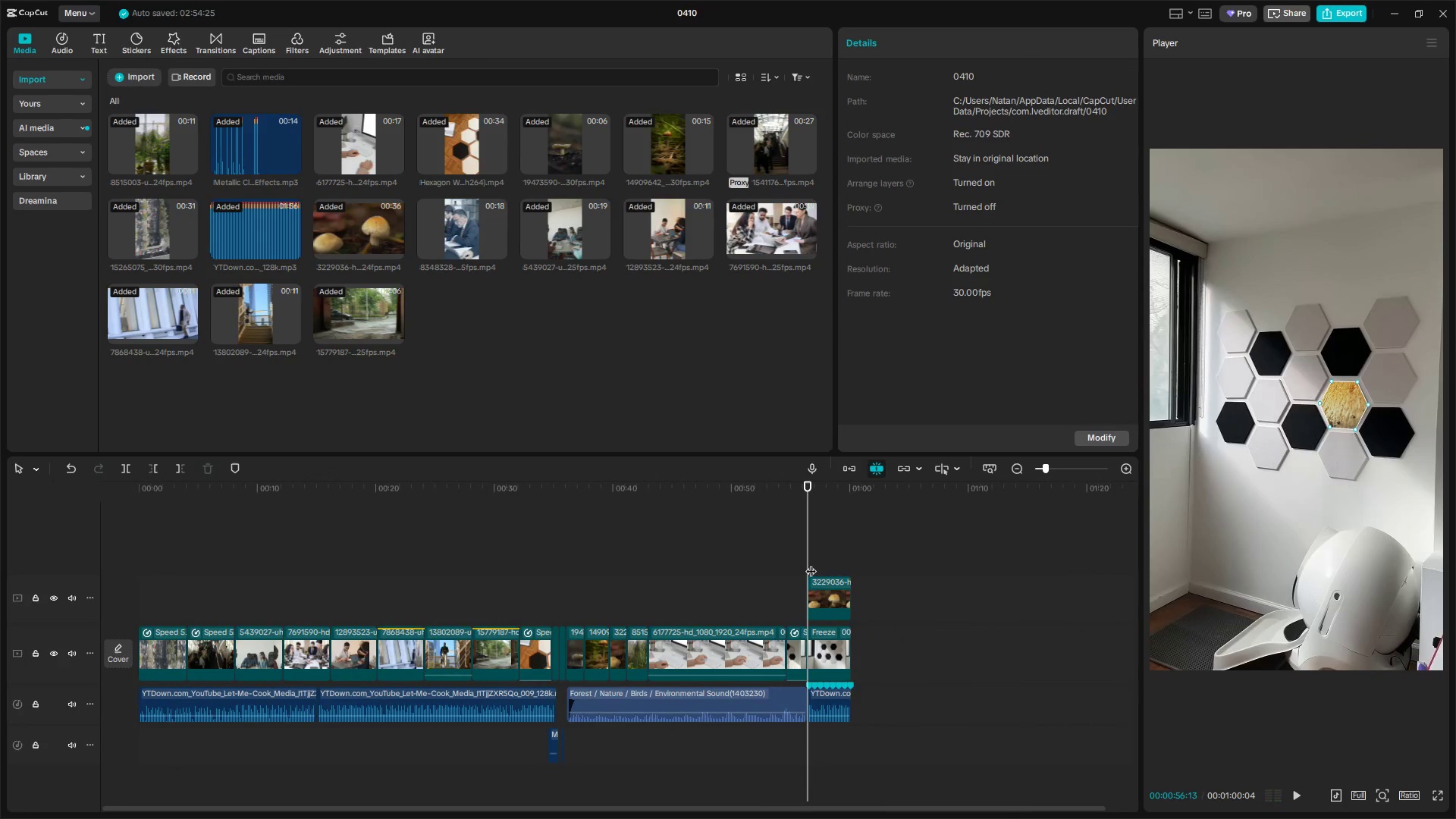 
key(Space)
 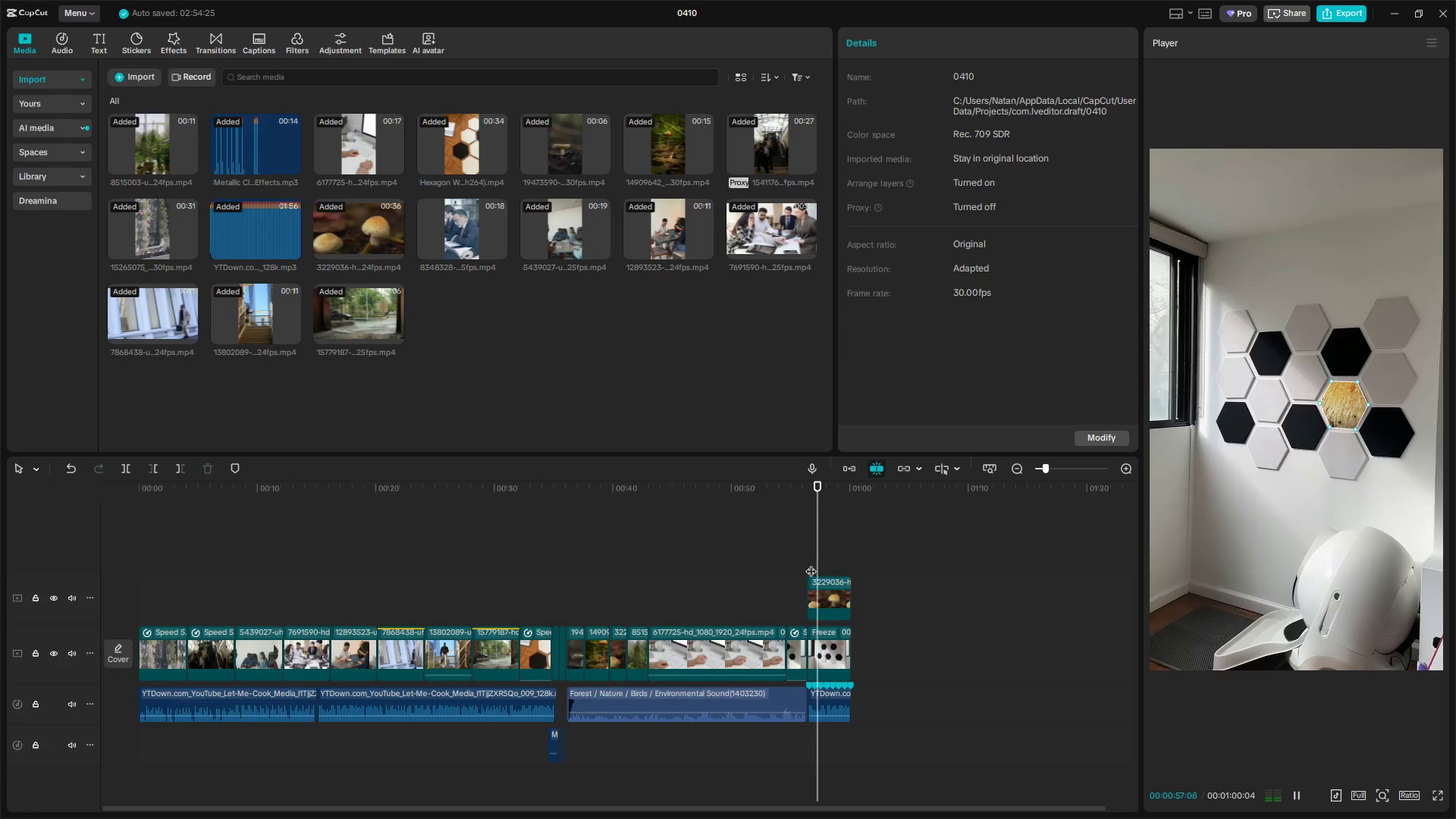 
key(Space)
 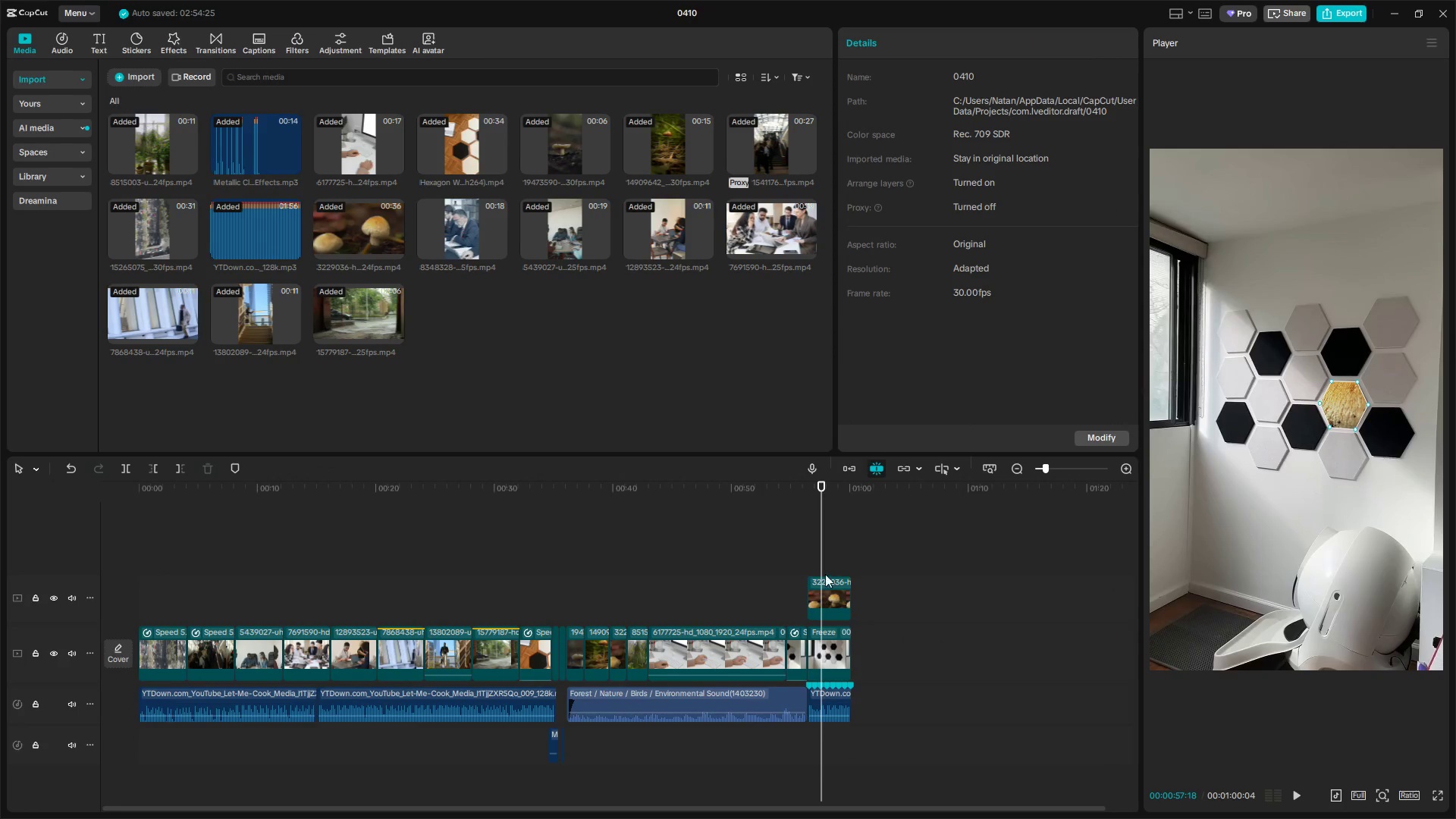 
left_click([833, 595])
 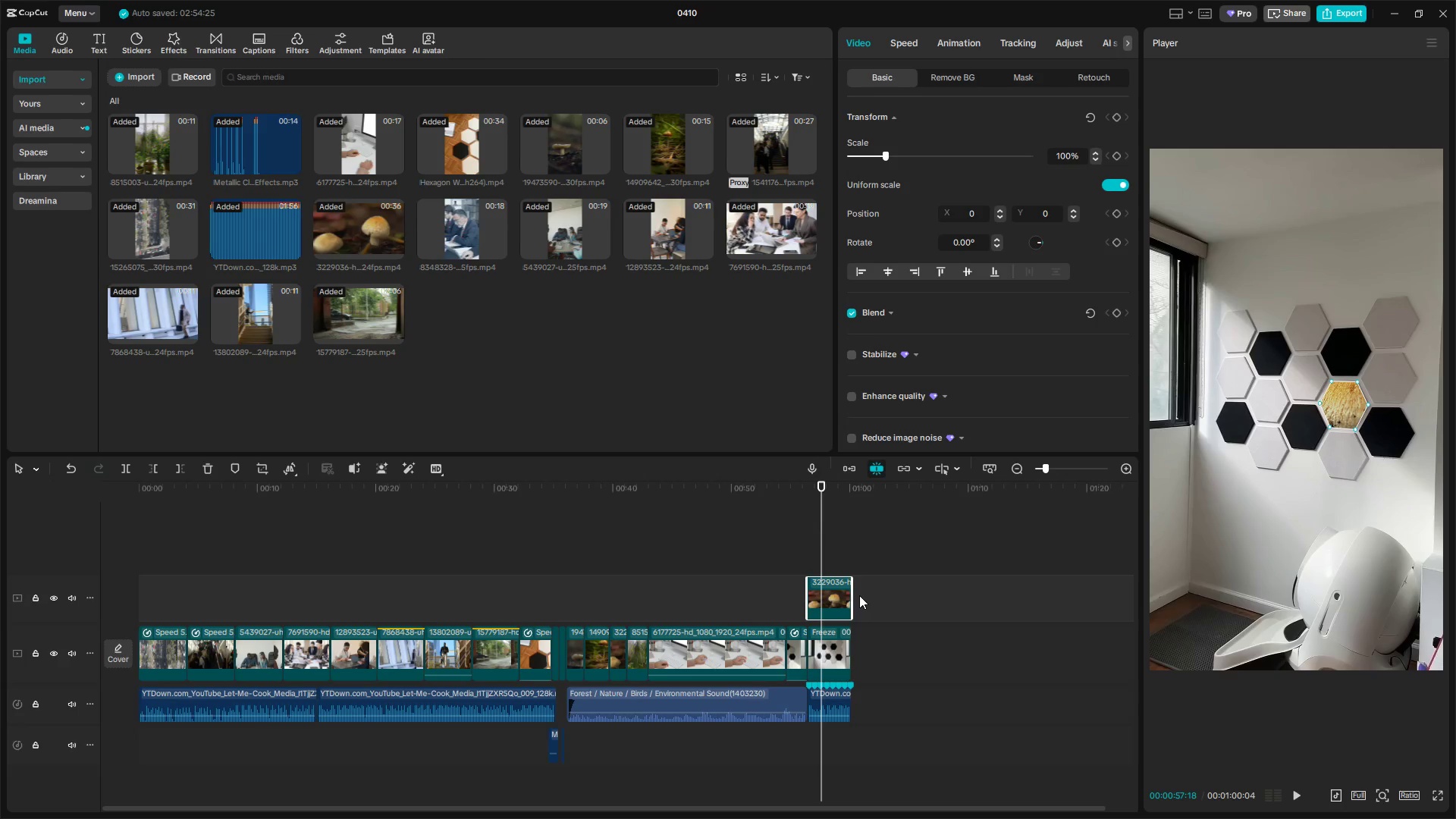 
wait(5.38)
 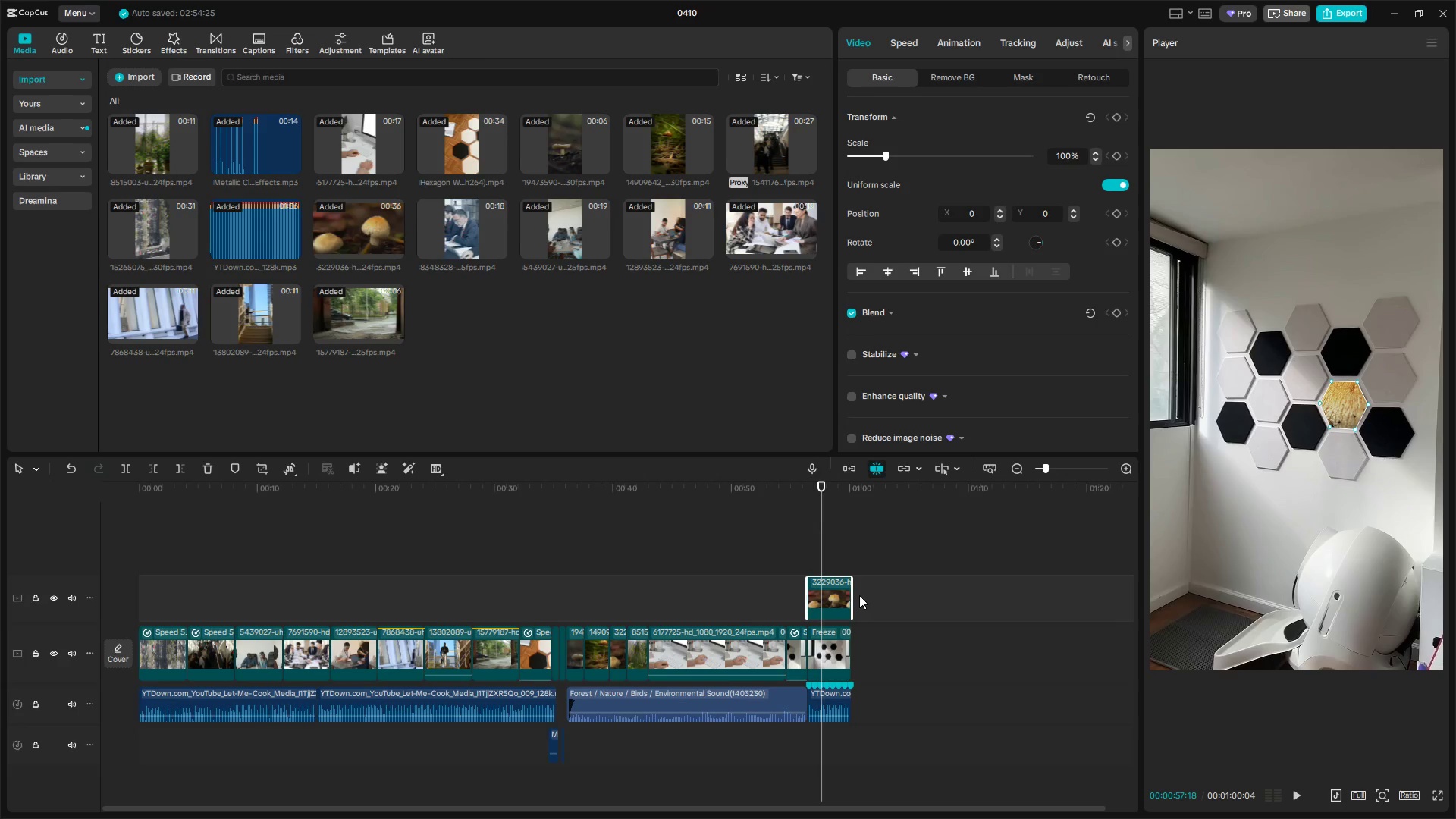 
key(Backspace)
 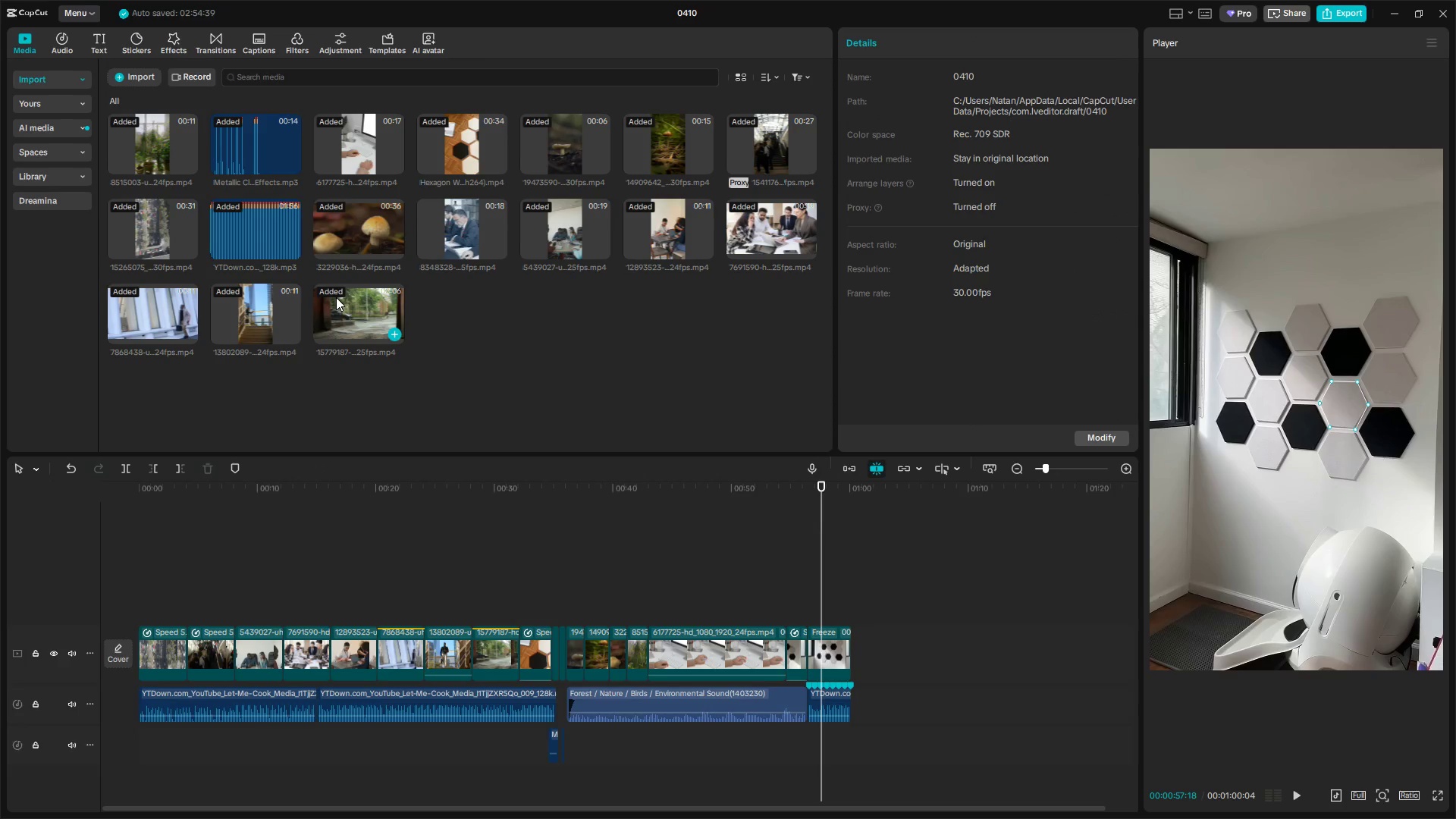 
key(Alt+AltLeft)
 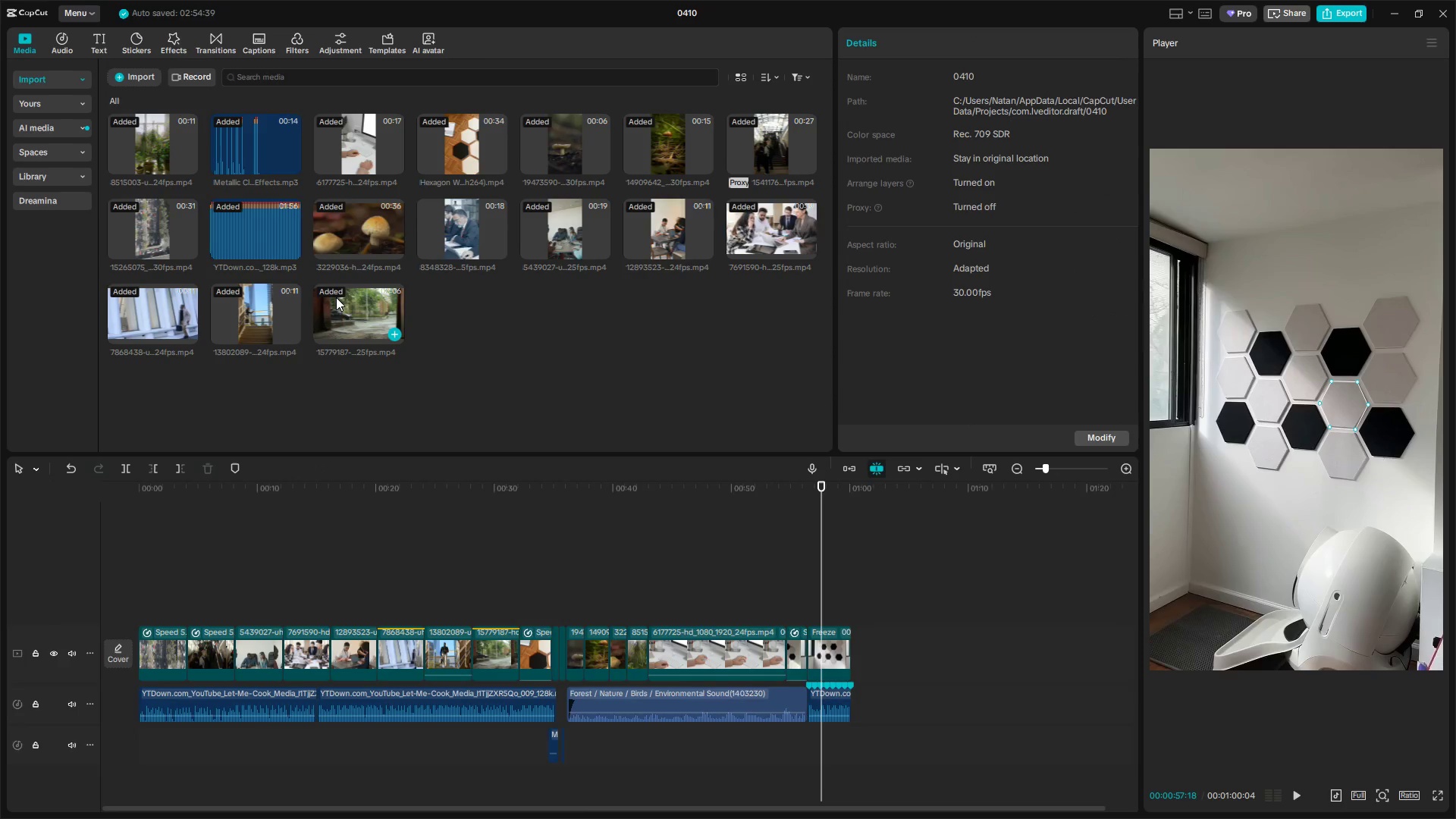 
key(Alt+Tab)
 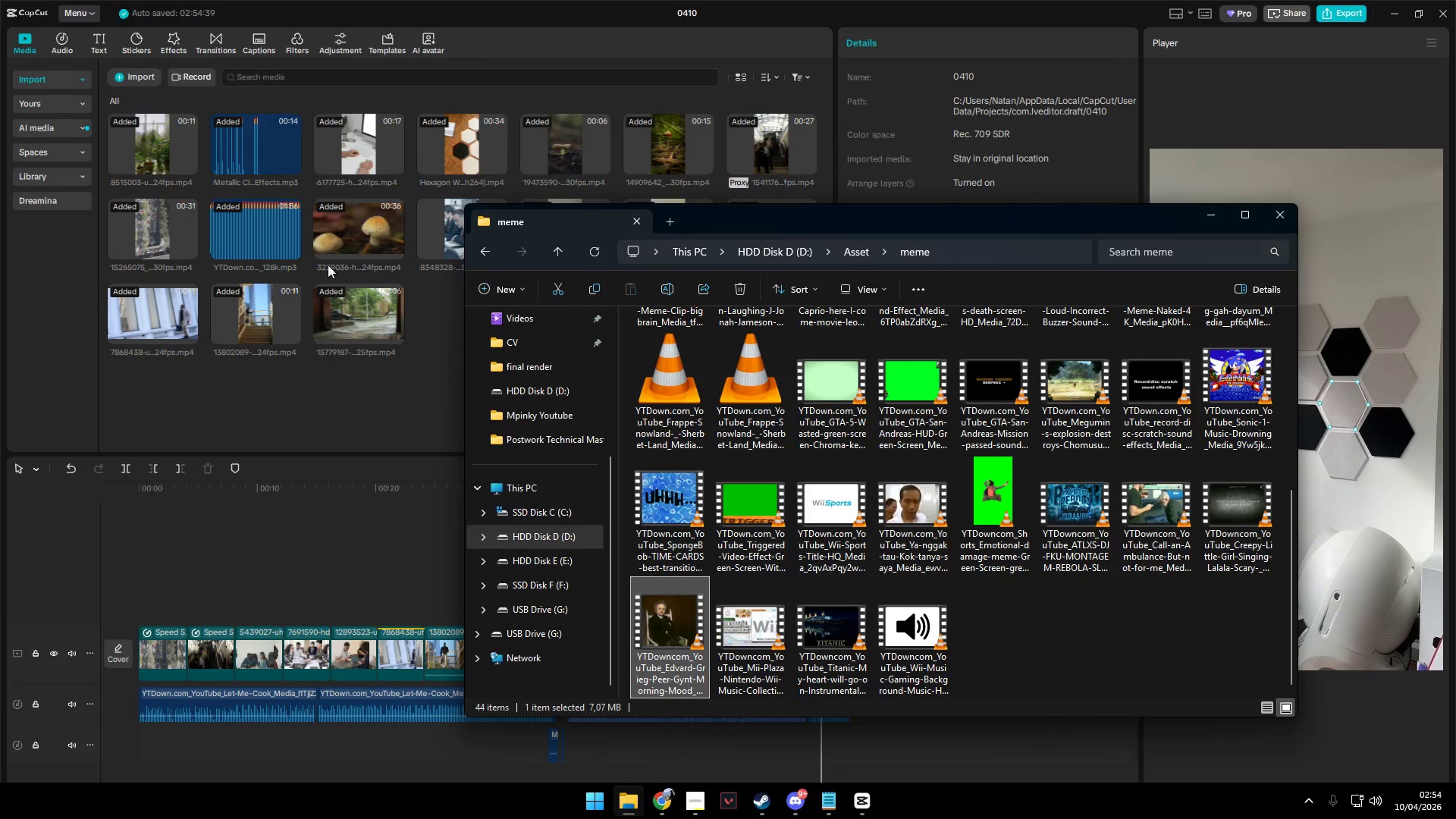 
key(Alt+Tab)
 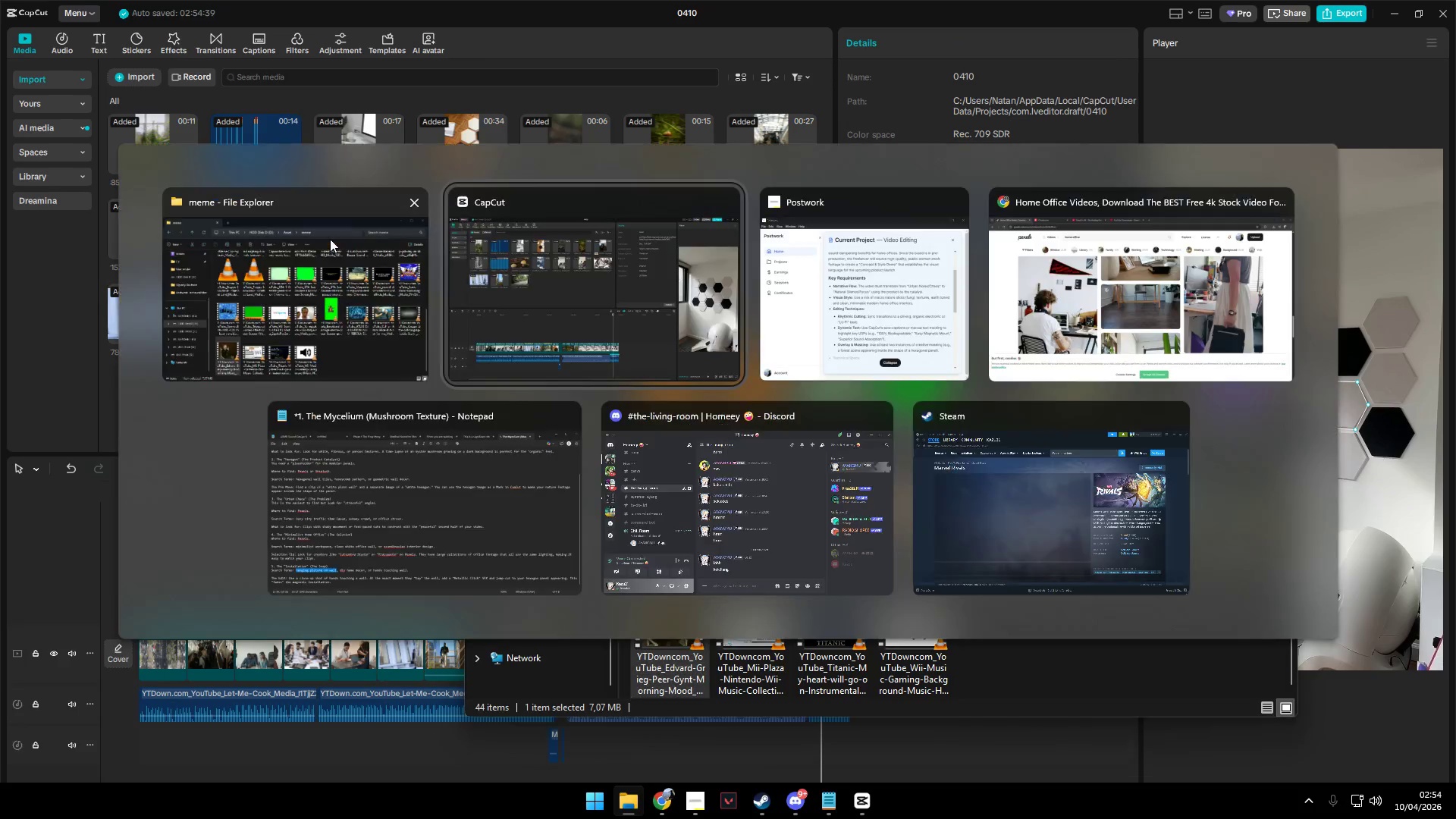 
key(Alt+Tab)
 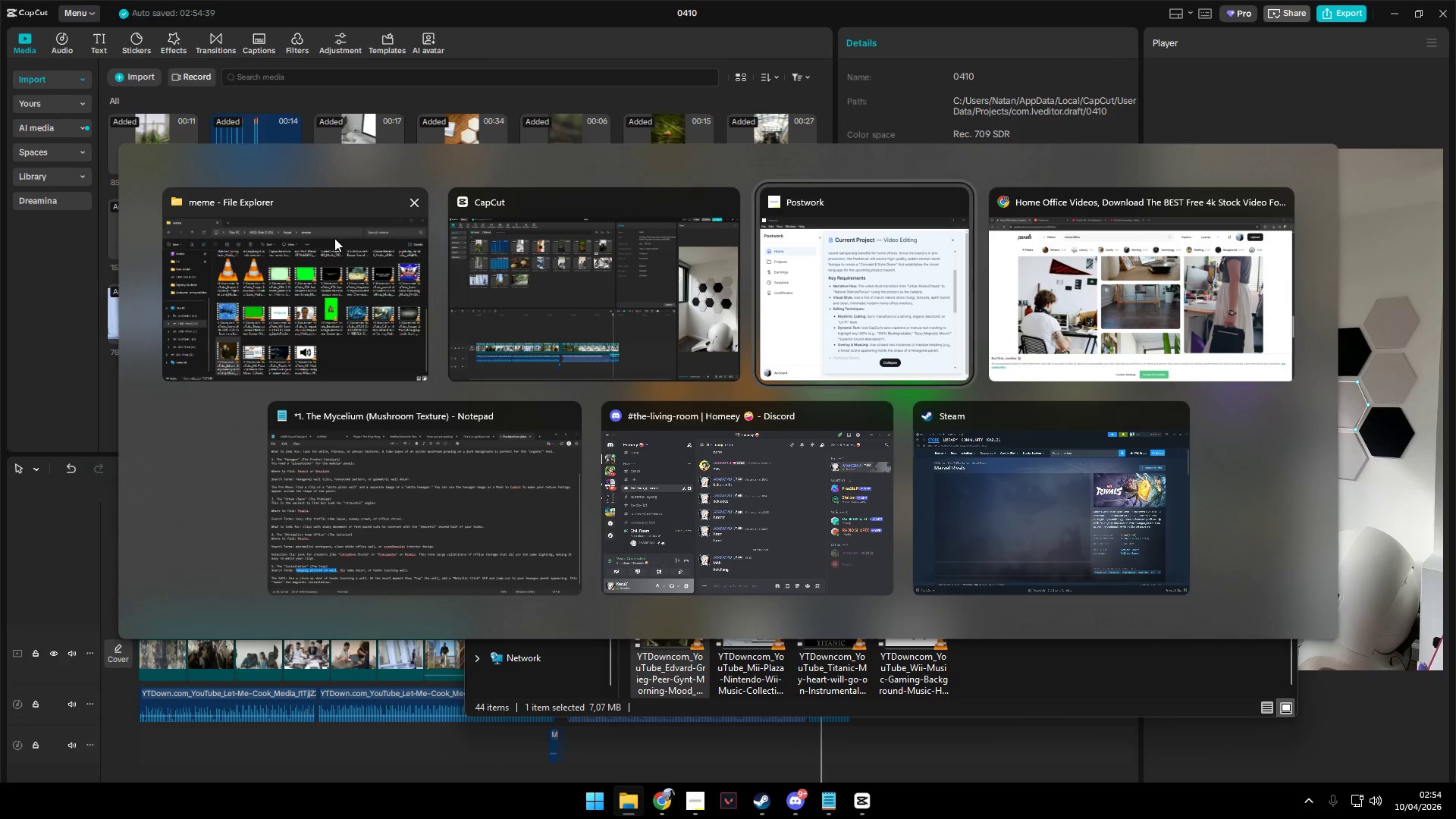 
key(Alt+Tab)
 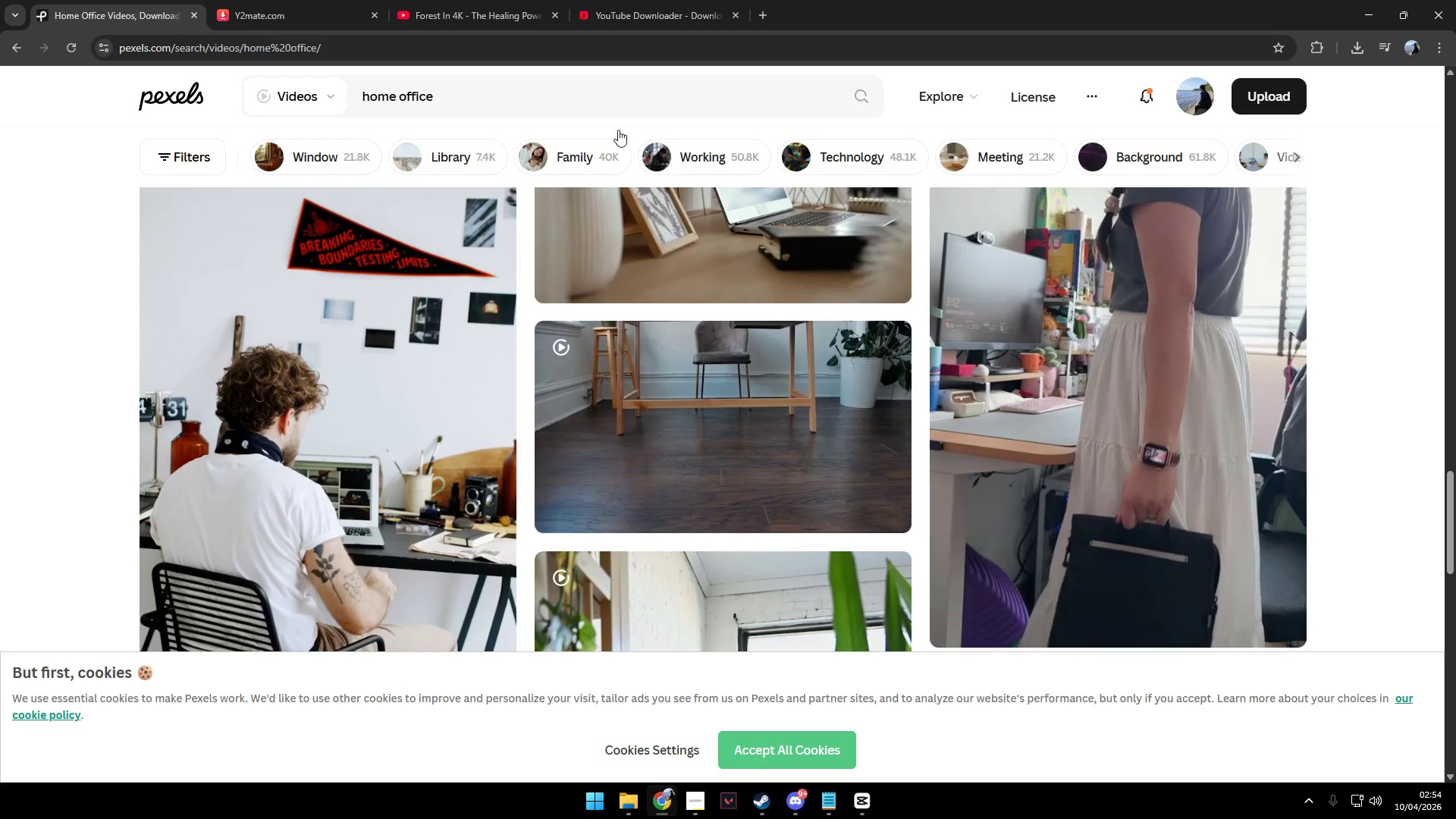 
left_click_drag(start_coordinate=[557, 100], to_coordinate=[127, 67])
 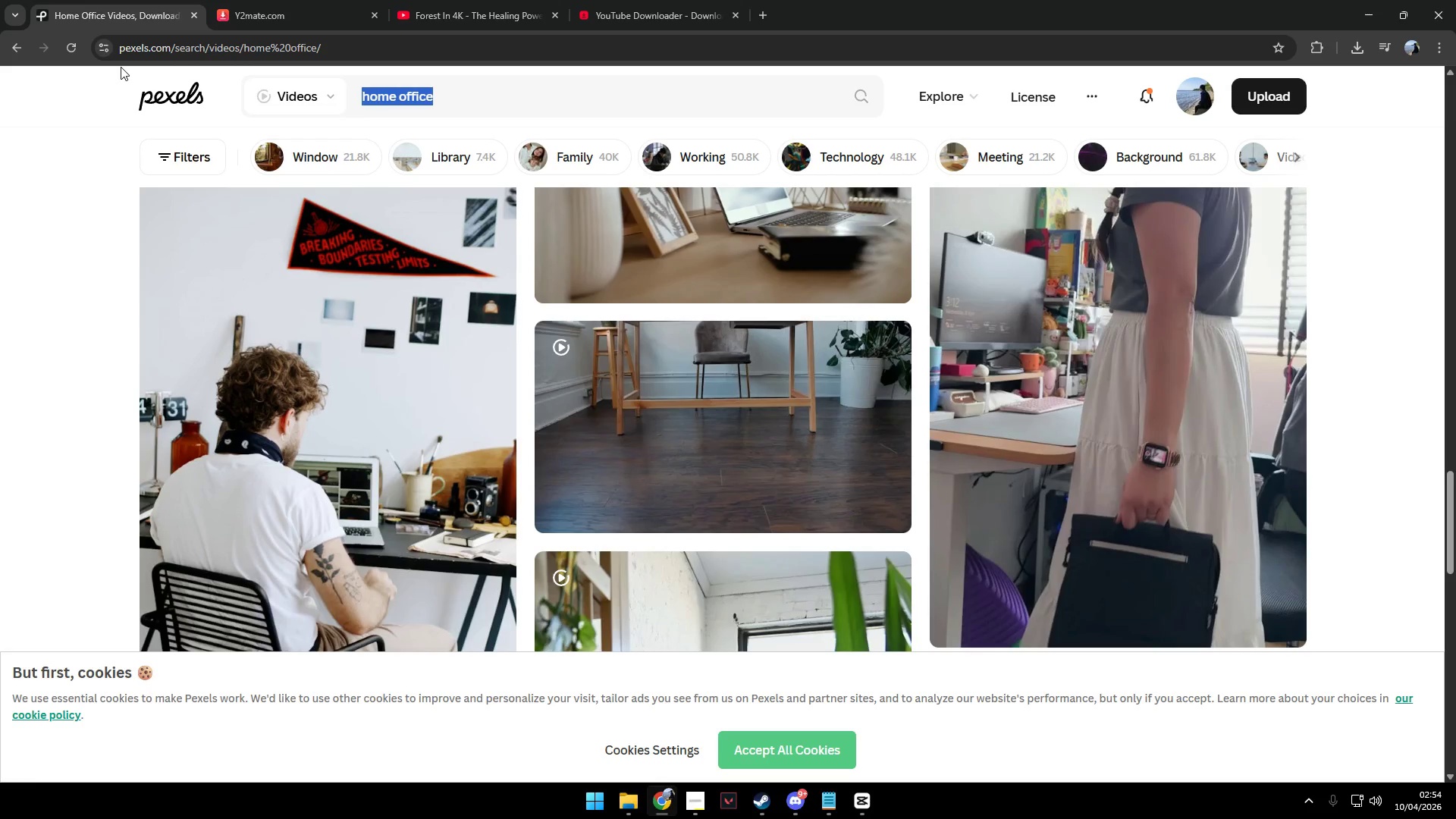 
type(forest)